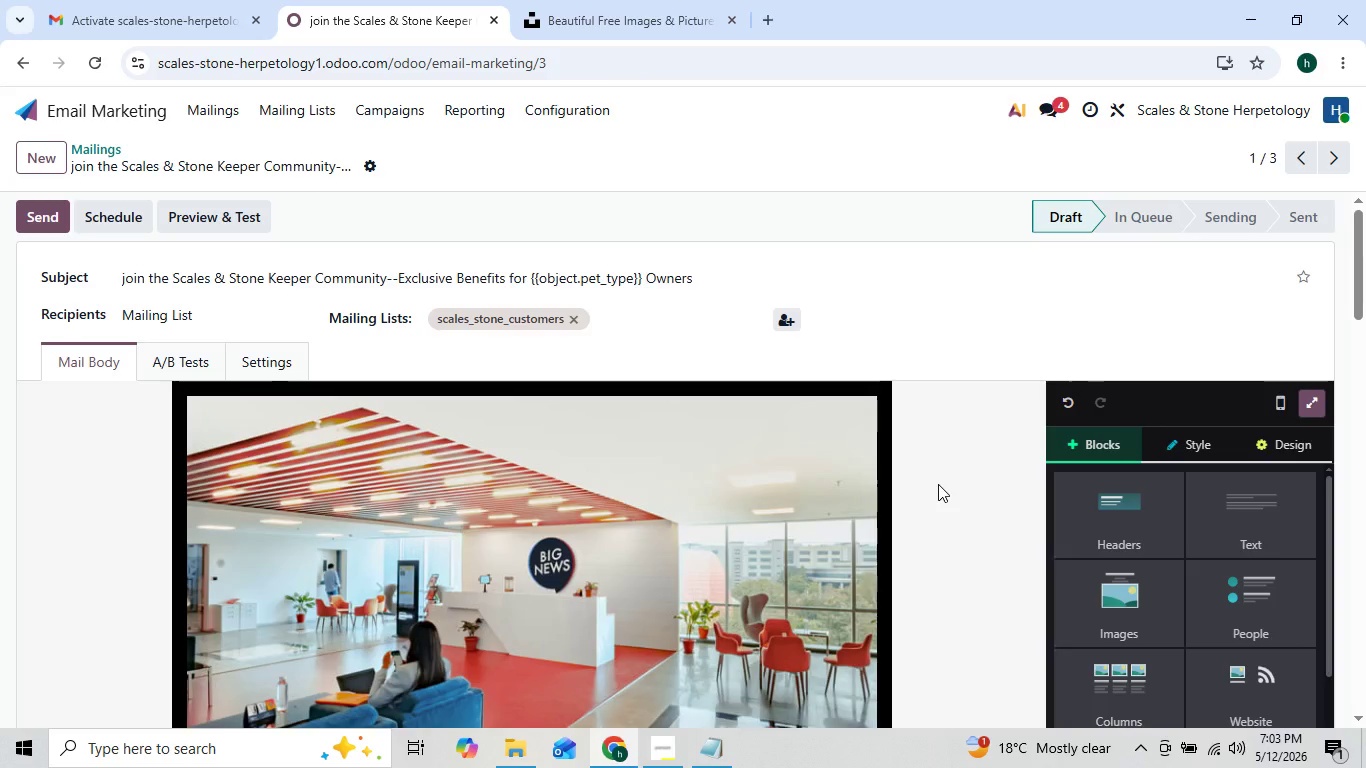 
triple_click([938, 484])
 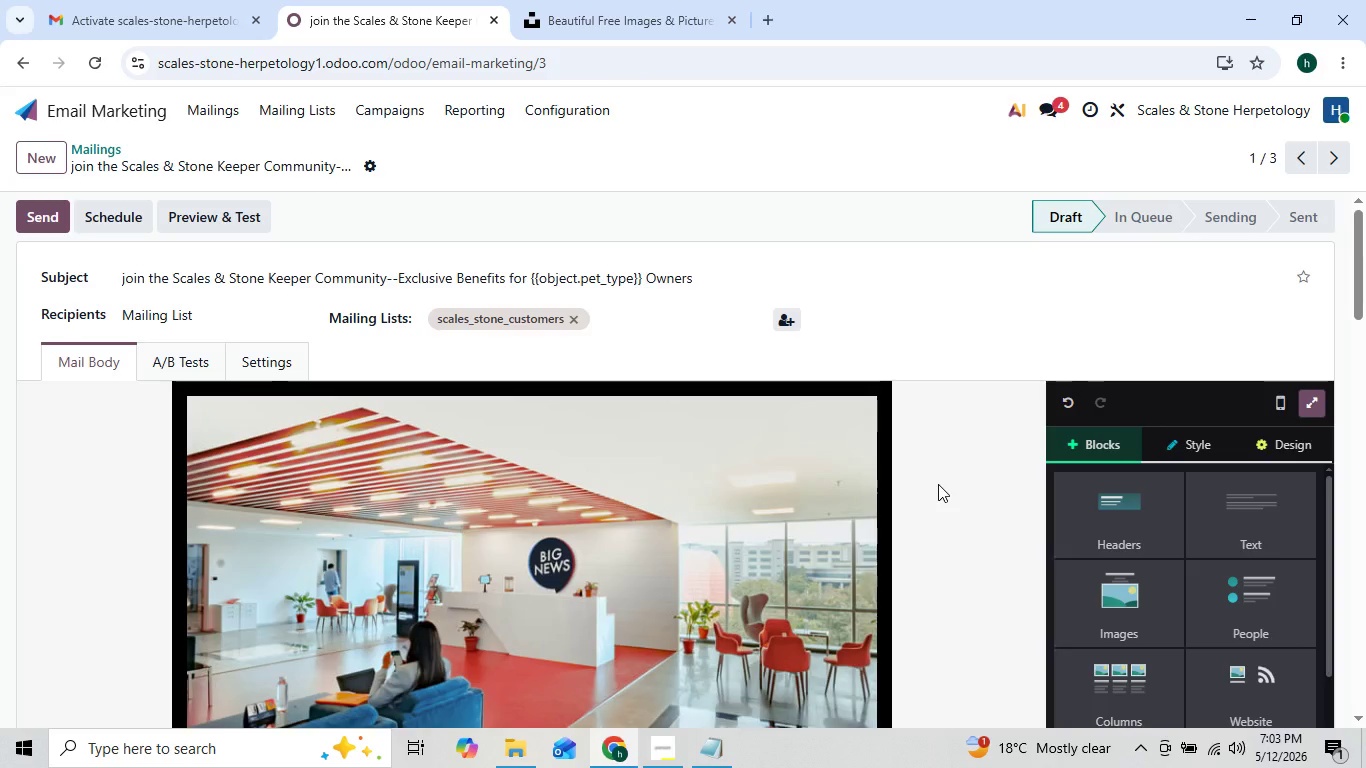 
triple_click([938, 484])
 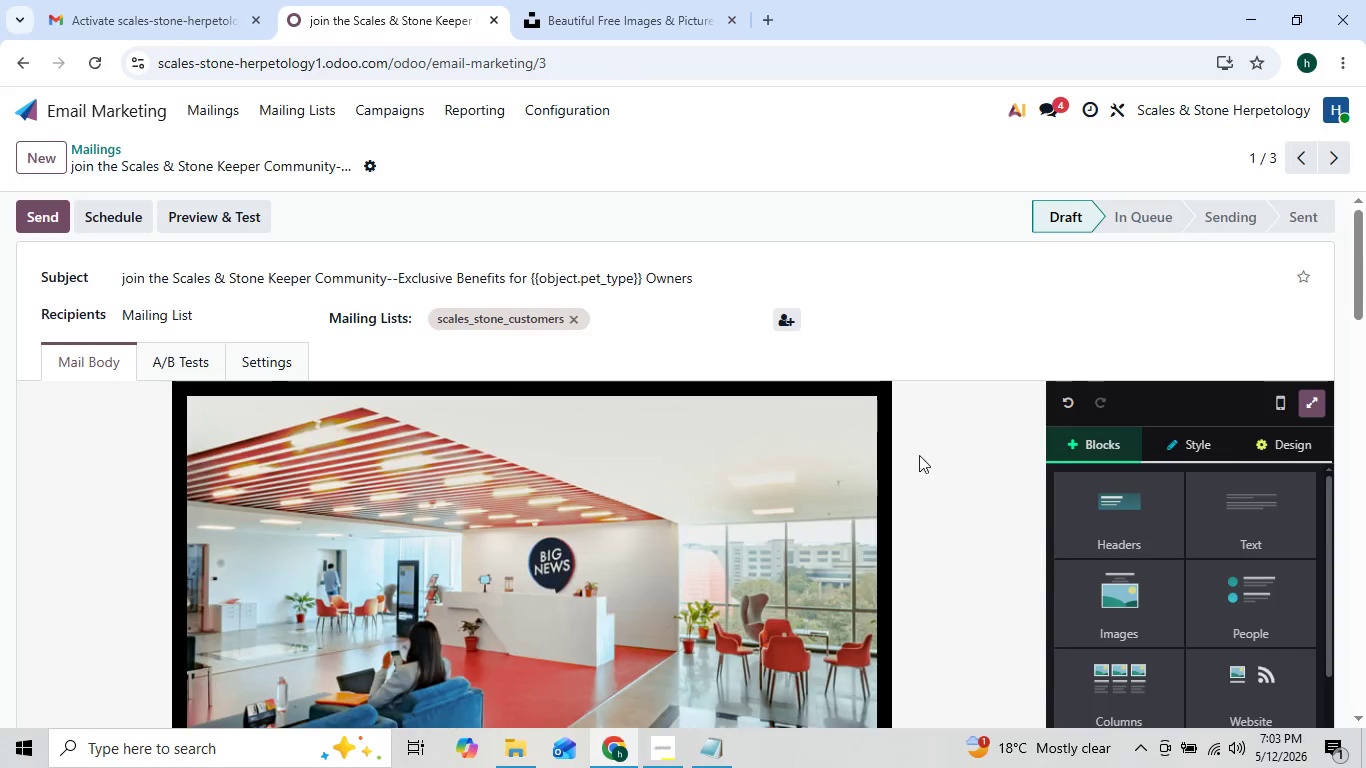 
double_click([917, 474])
 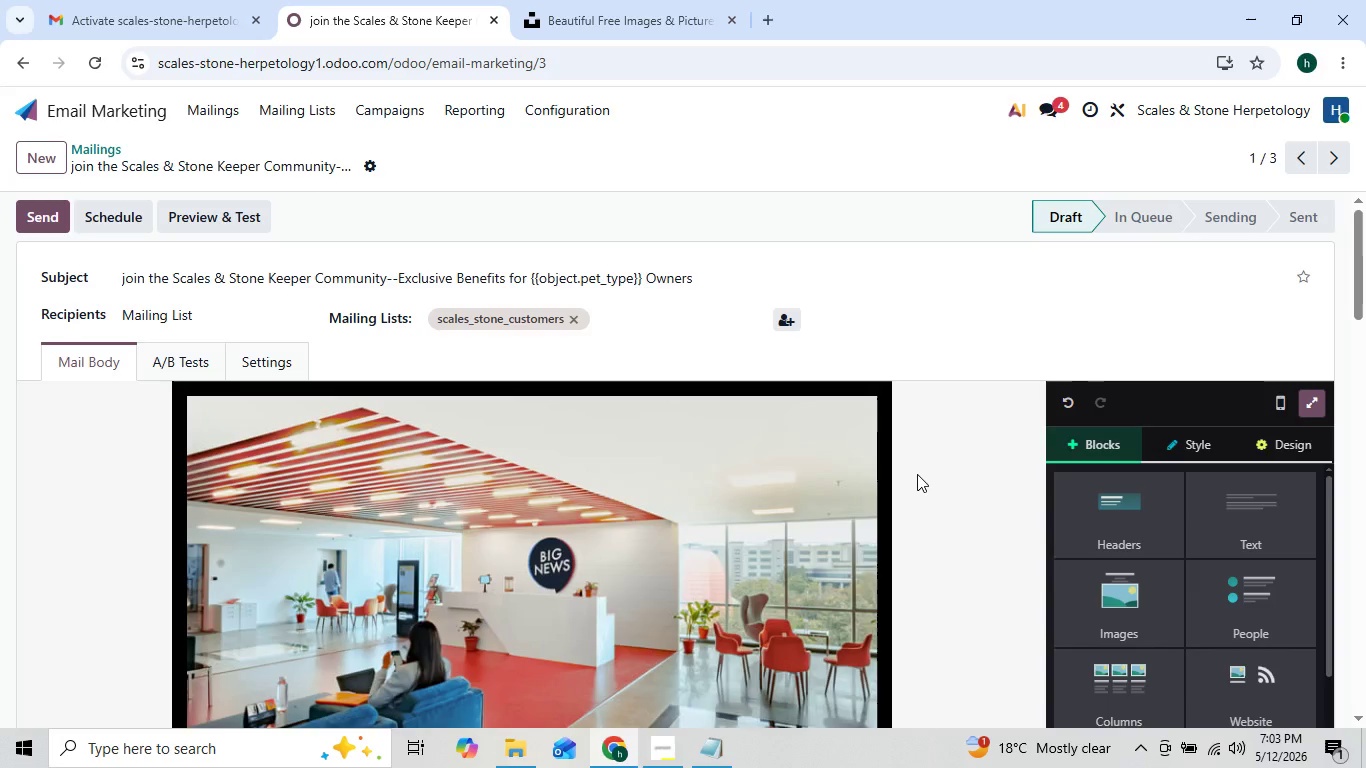 
triple_click([917, 474])
 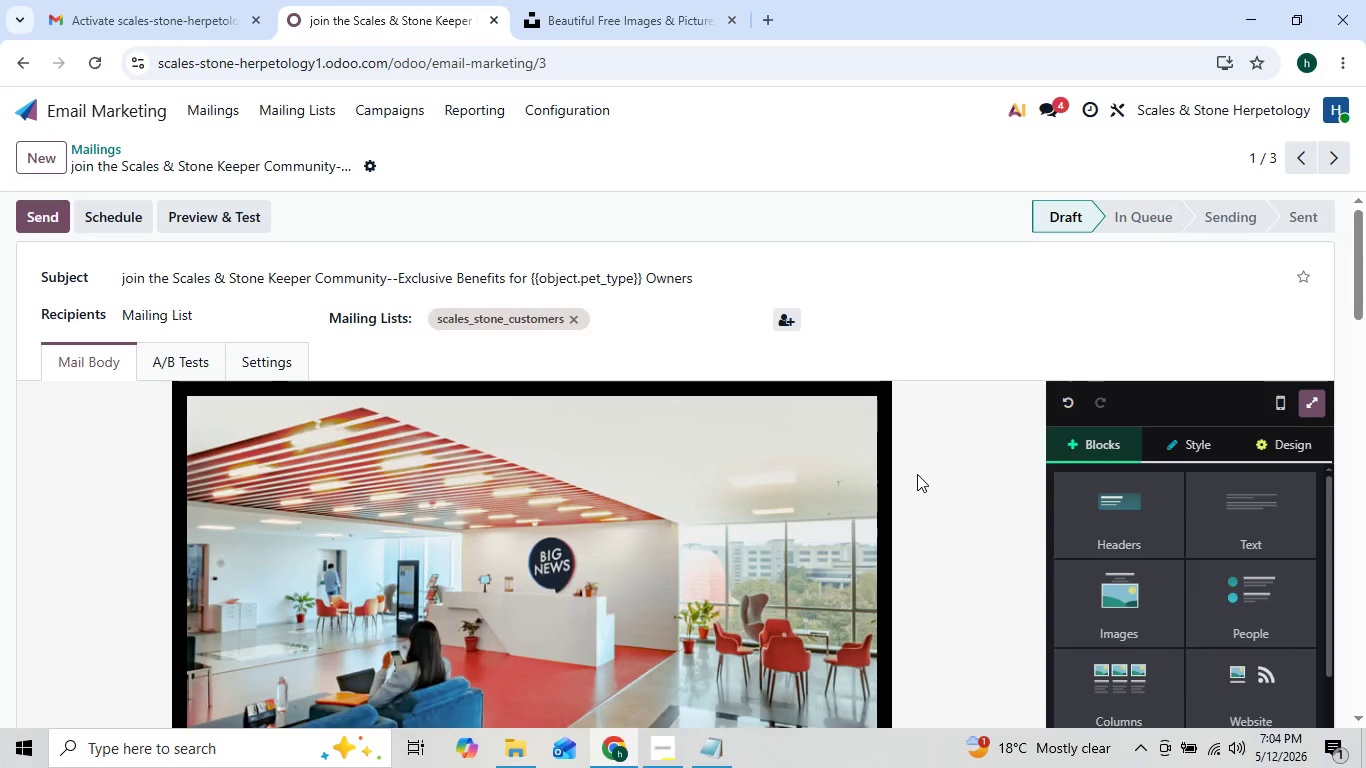 
wait(6.67)
 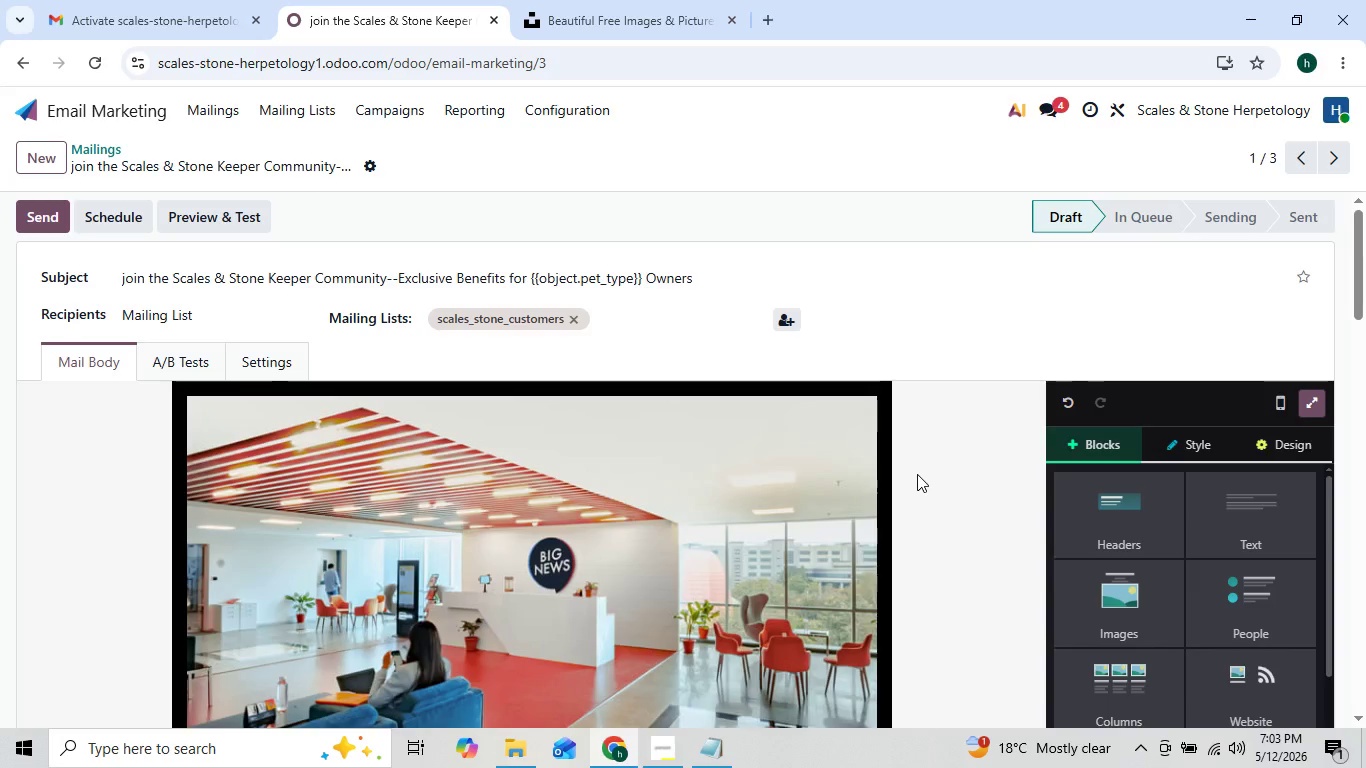 
left_click([219, 0])
 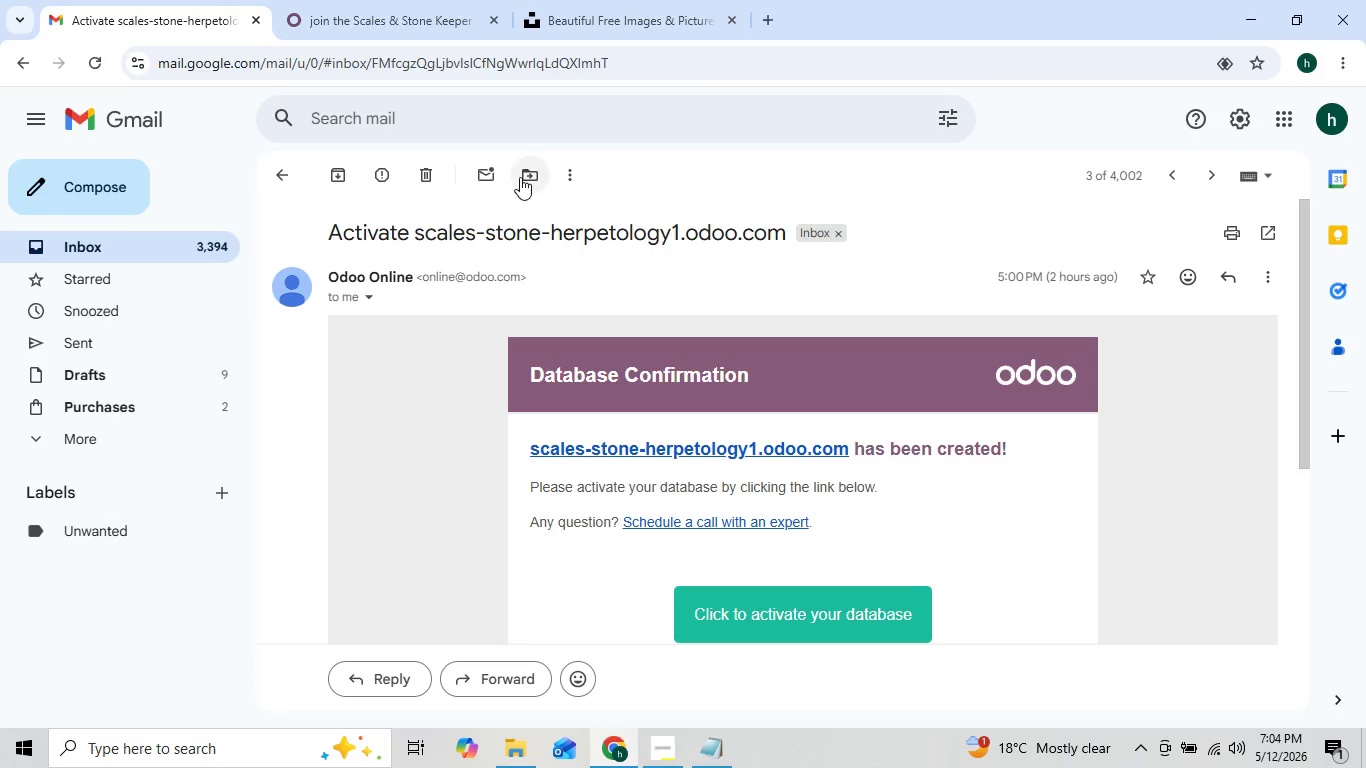 
left_click([408, 0])
 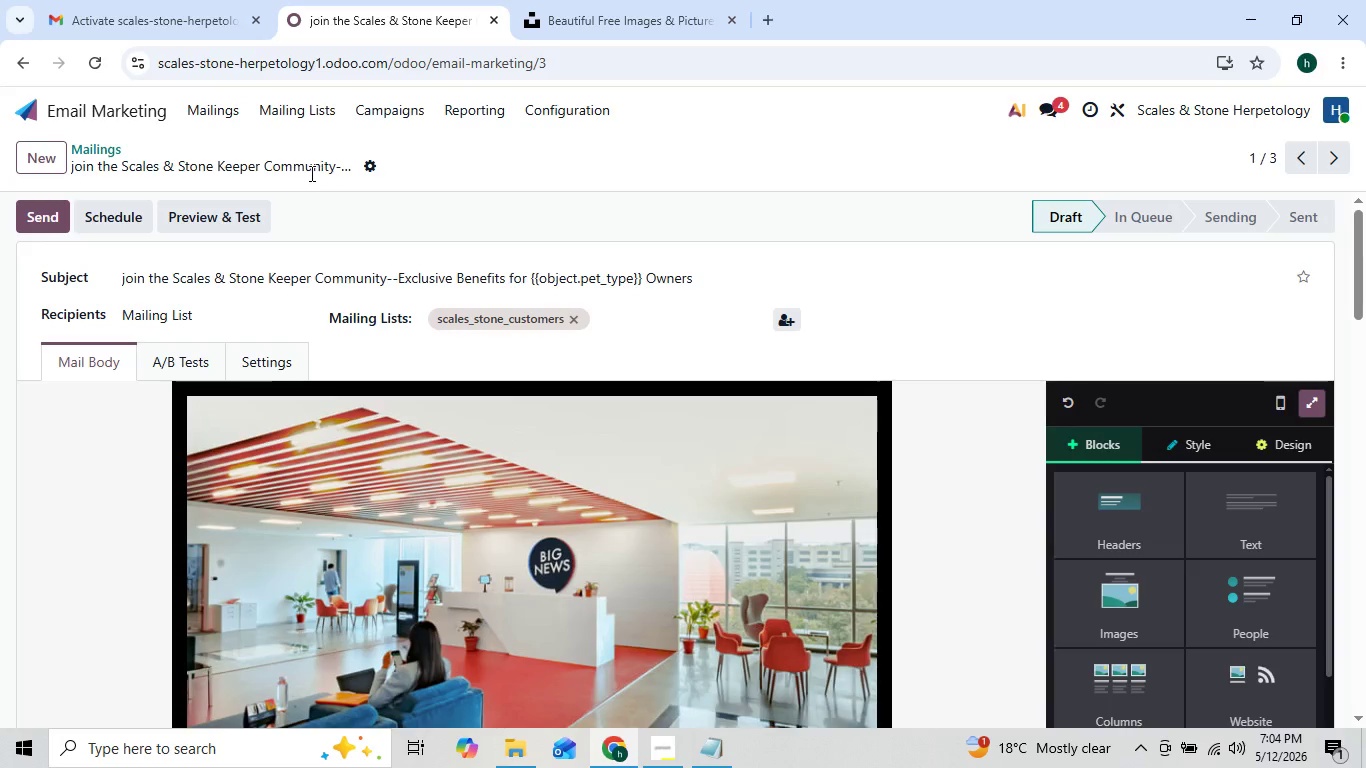 
wait(11.3)
 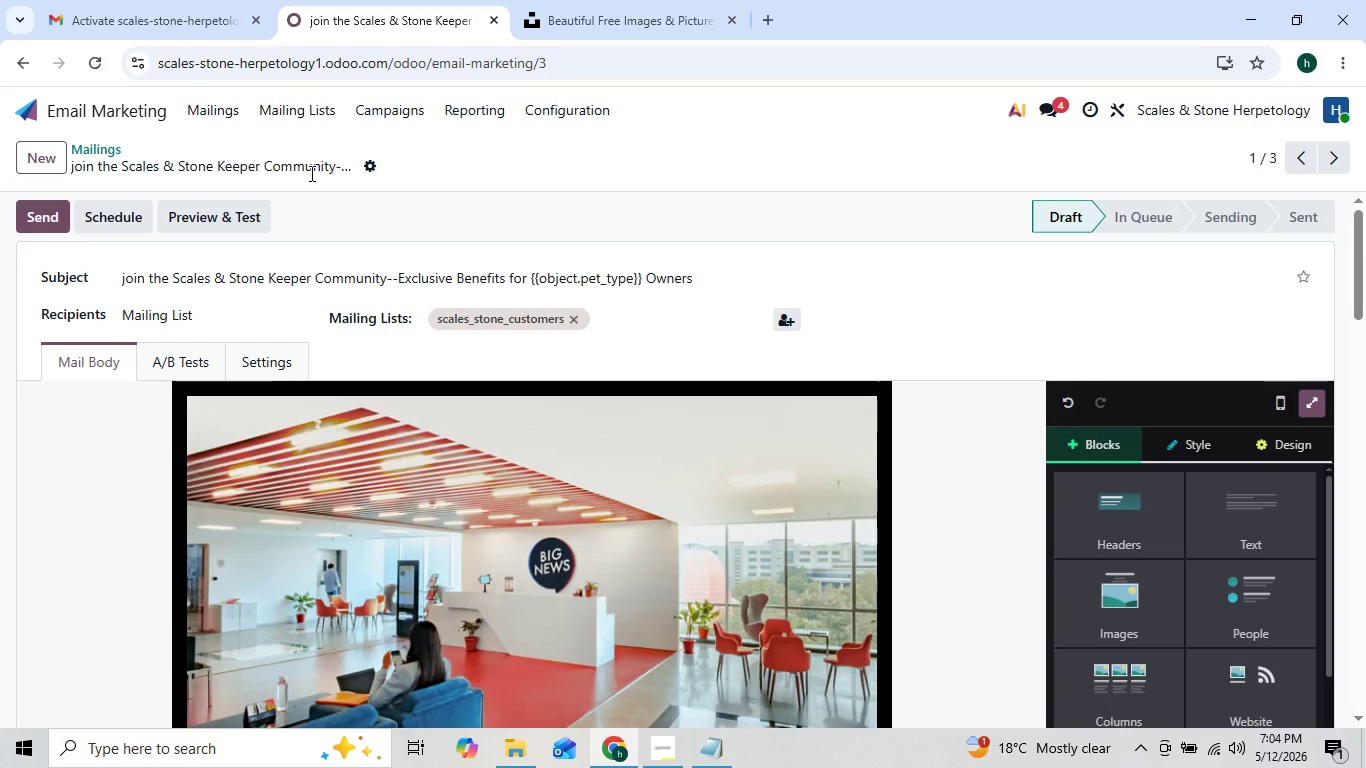 
left_click([339, 39])
 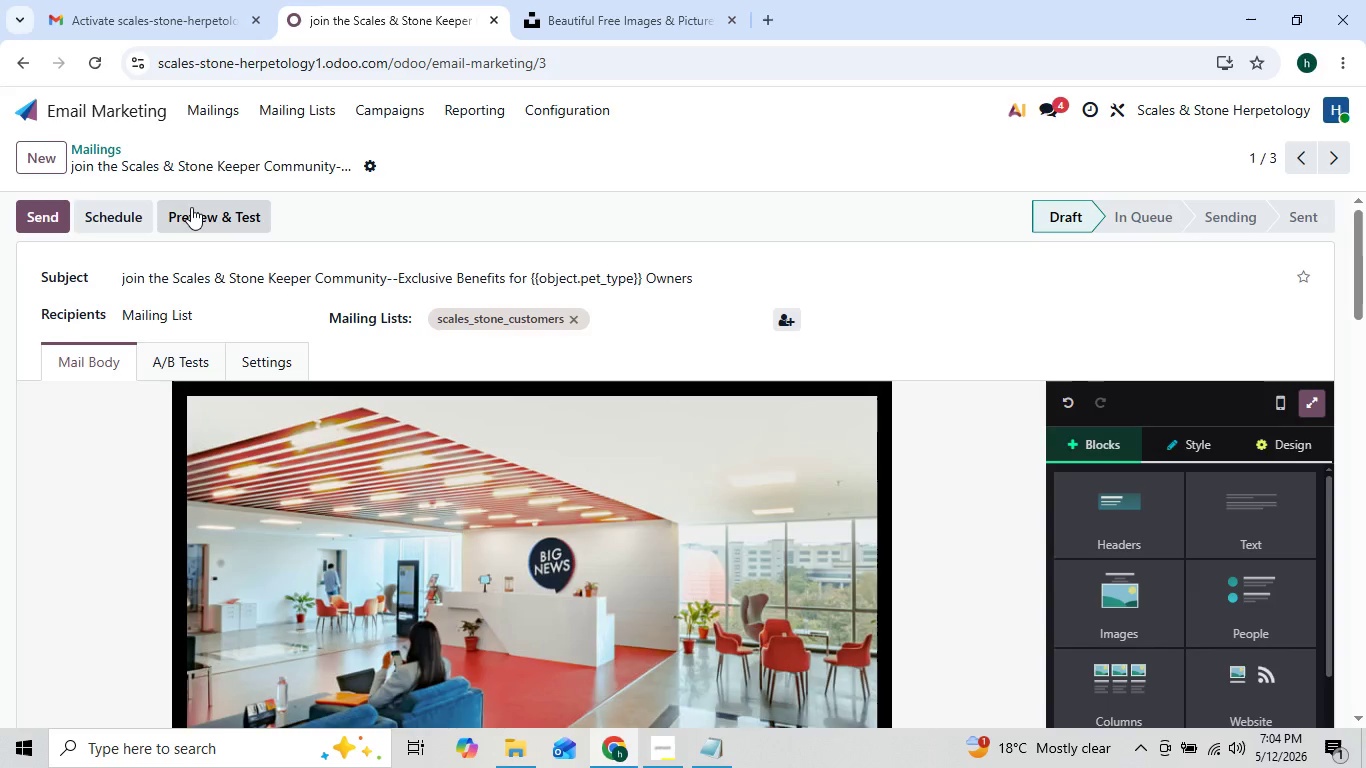 
wait(19.26)
 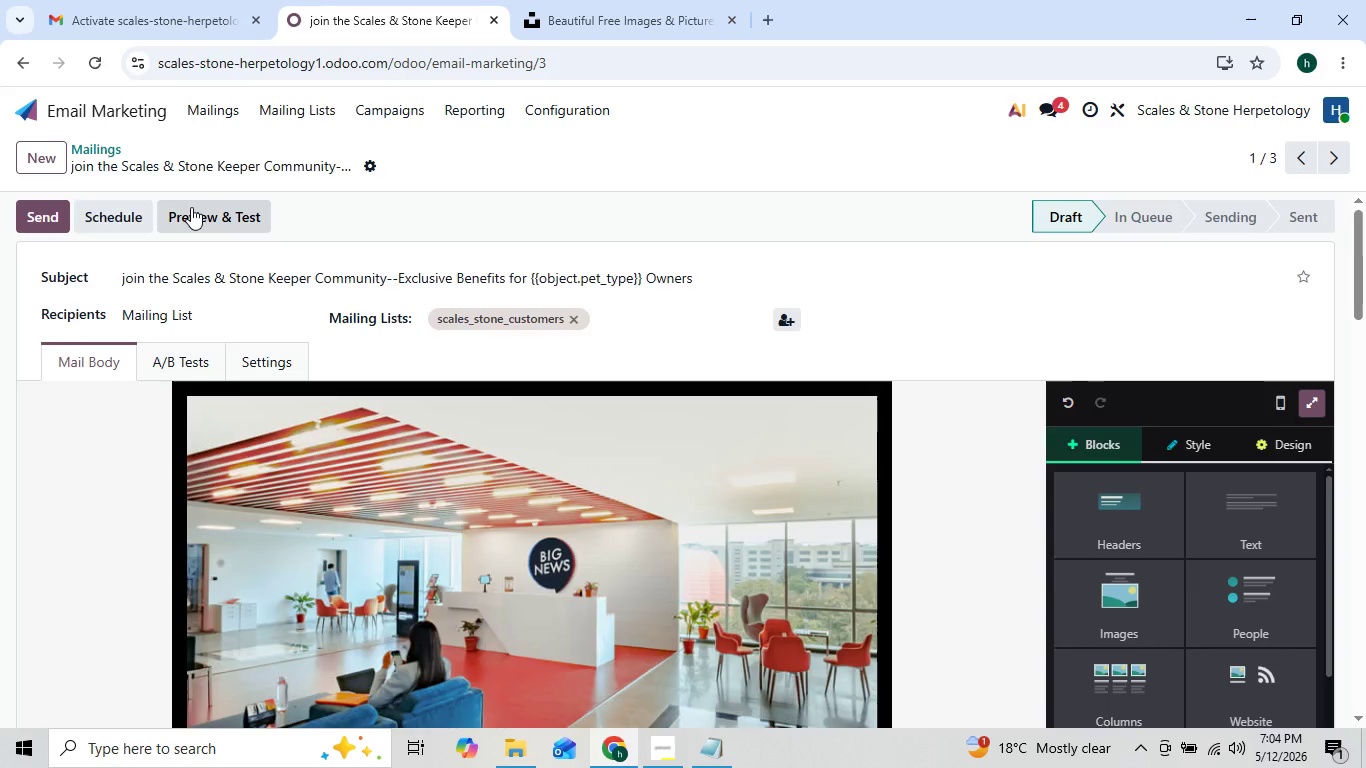 
left_click([223, 110])
 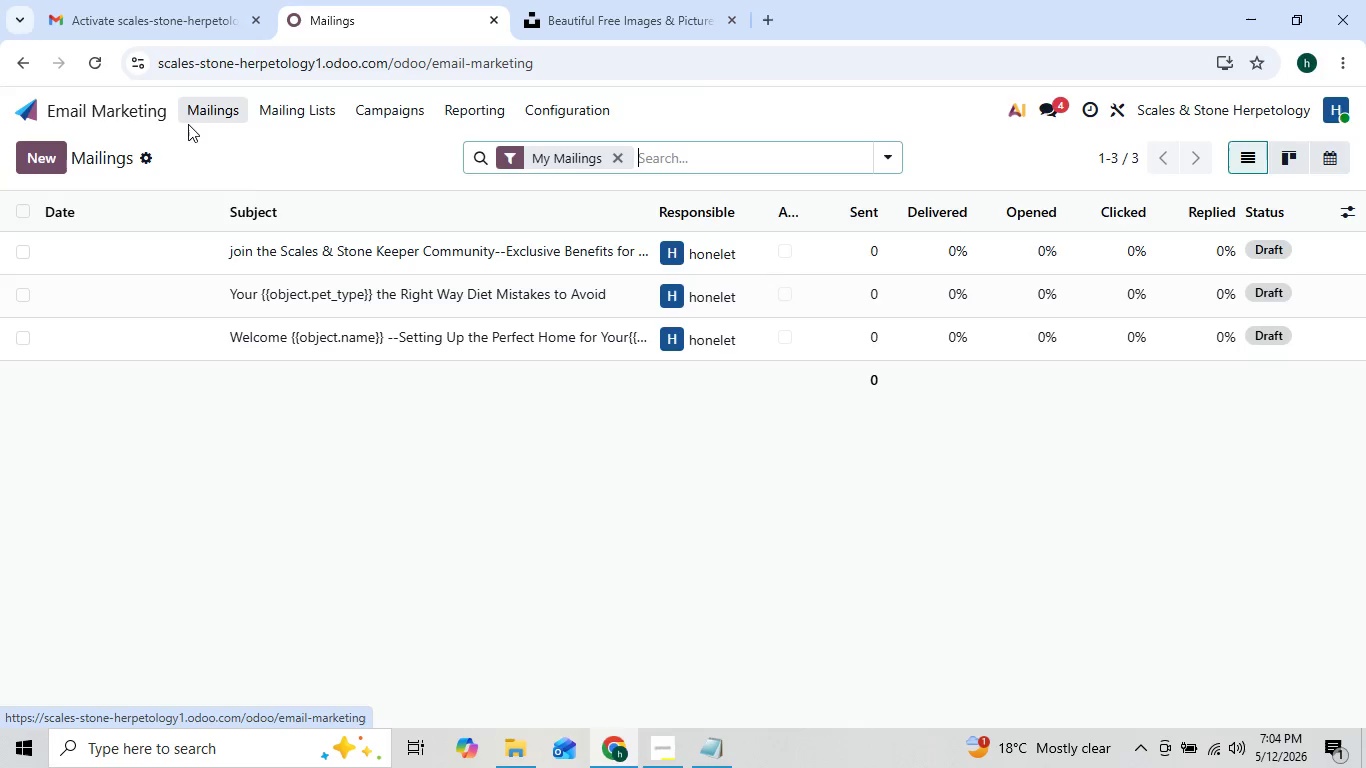 
mouse_move([271, 220])
 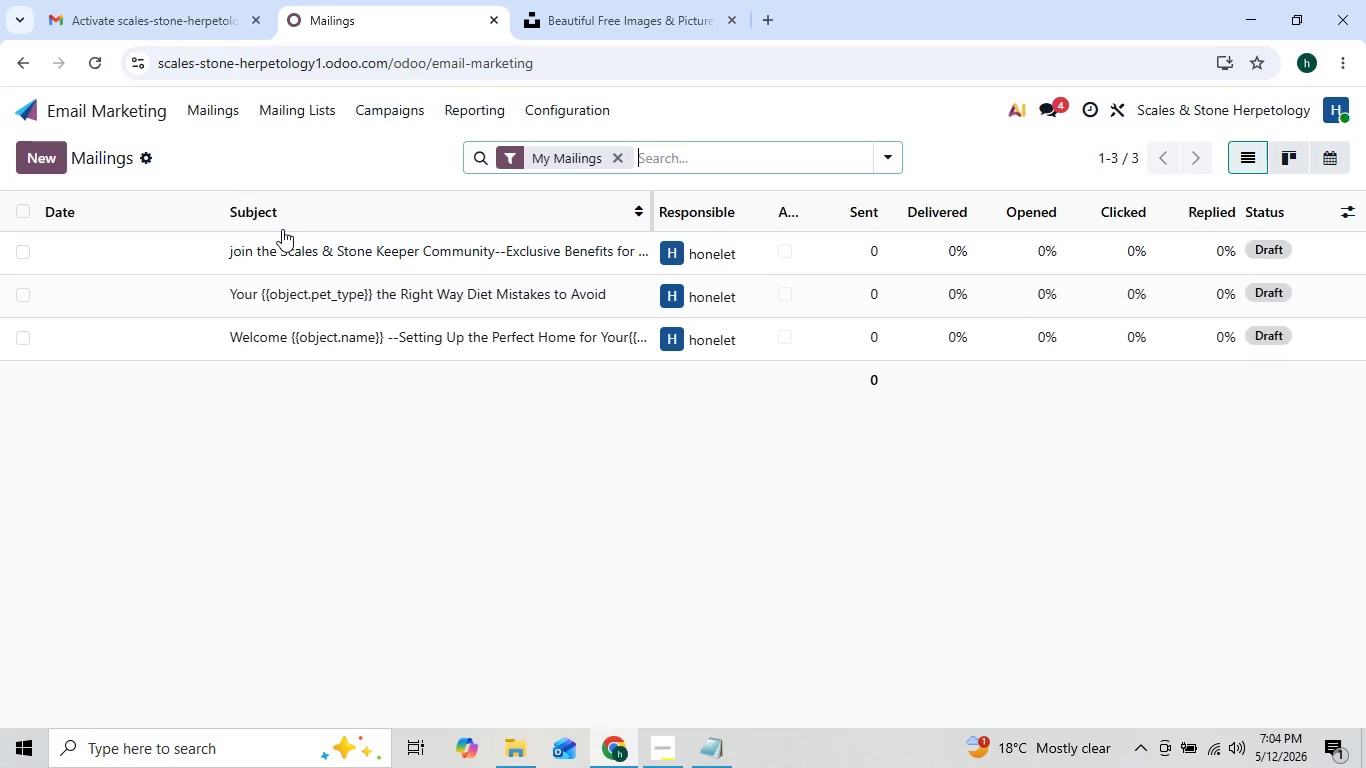 
mouse_move([297, 310])
 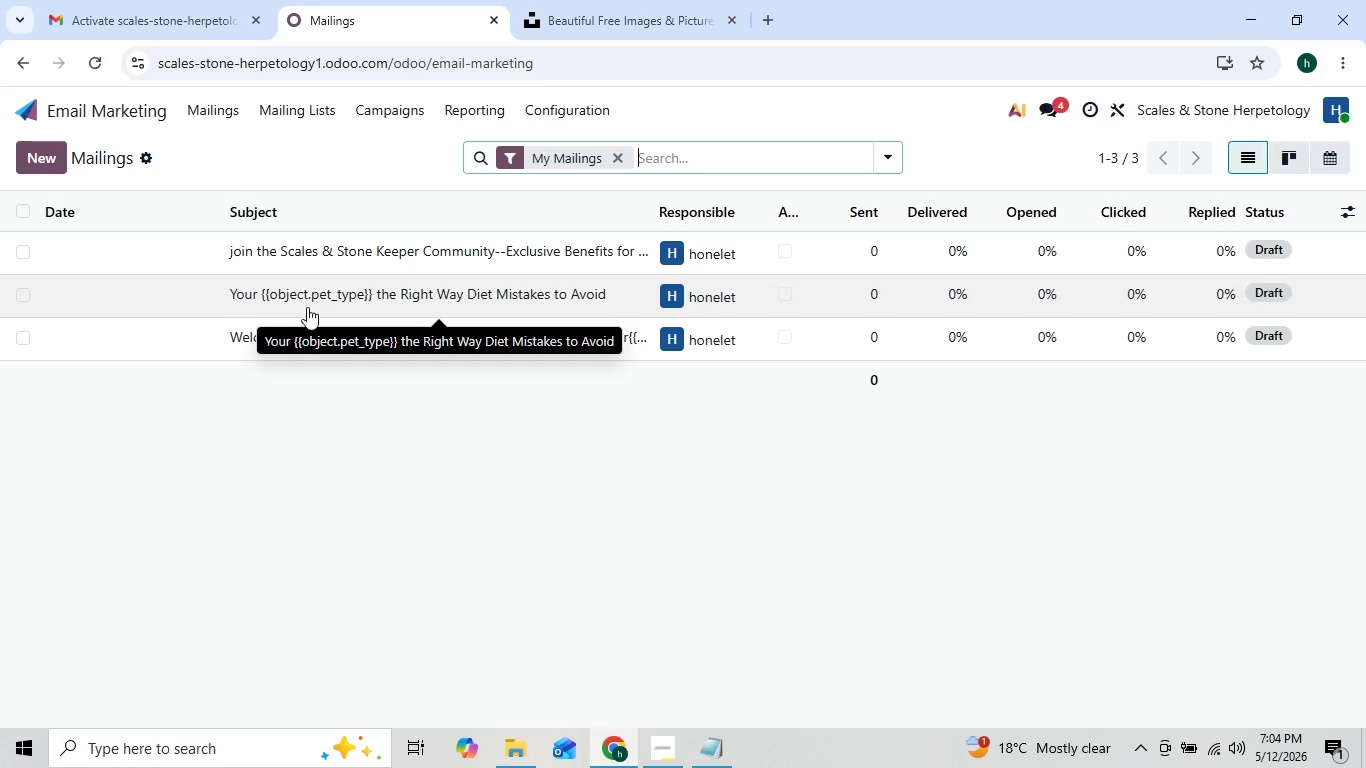 
mouse_move([322, 310])
 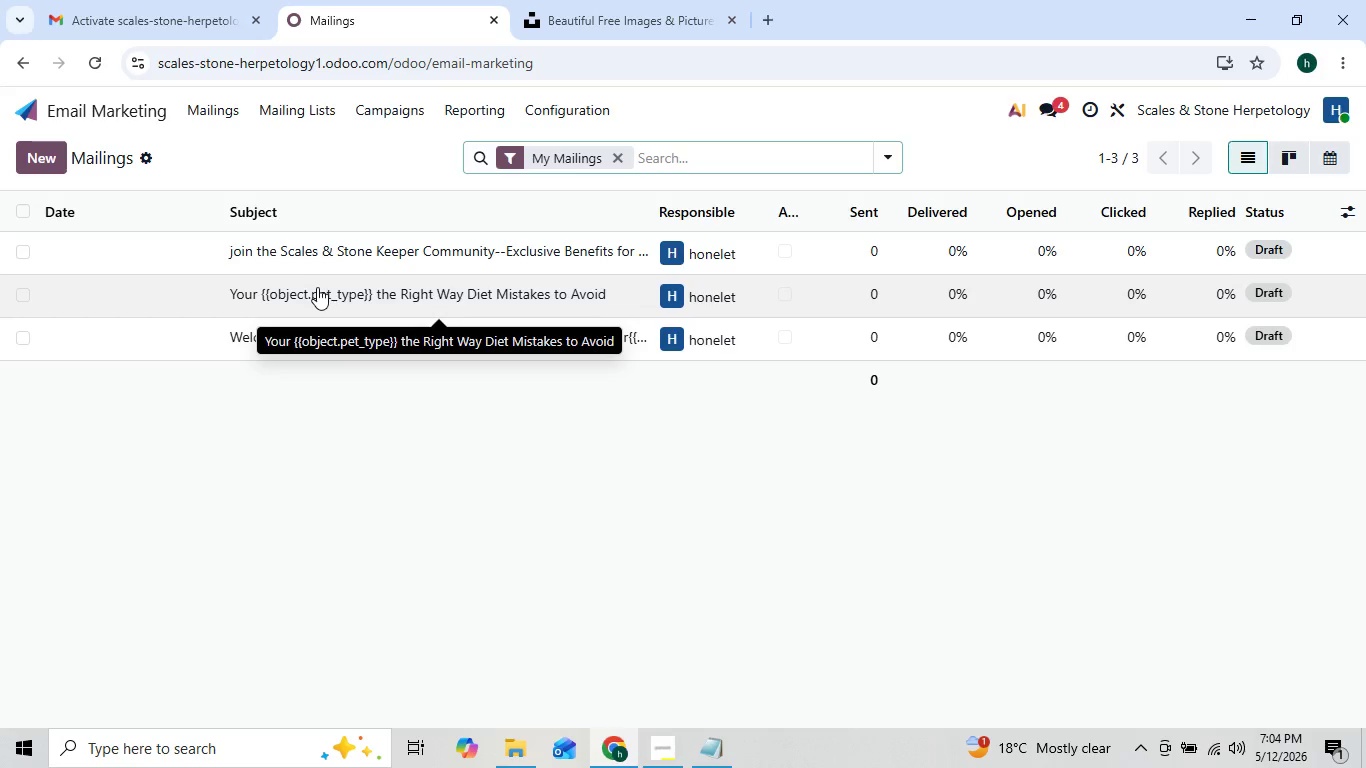 
wait(5.29)
 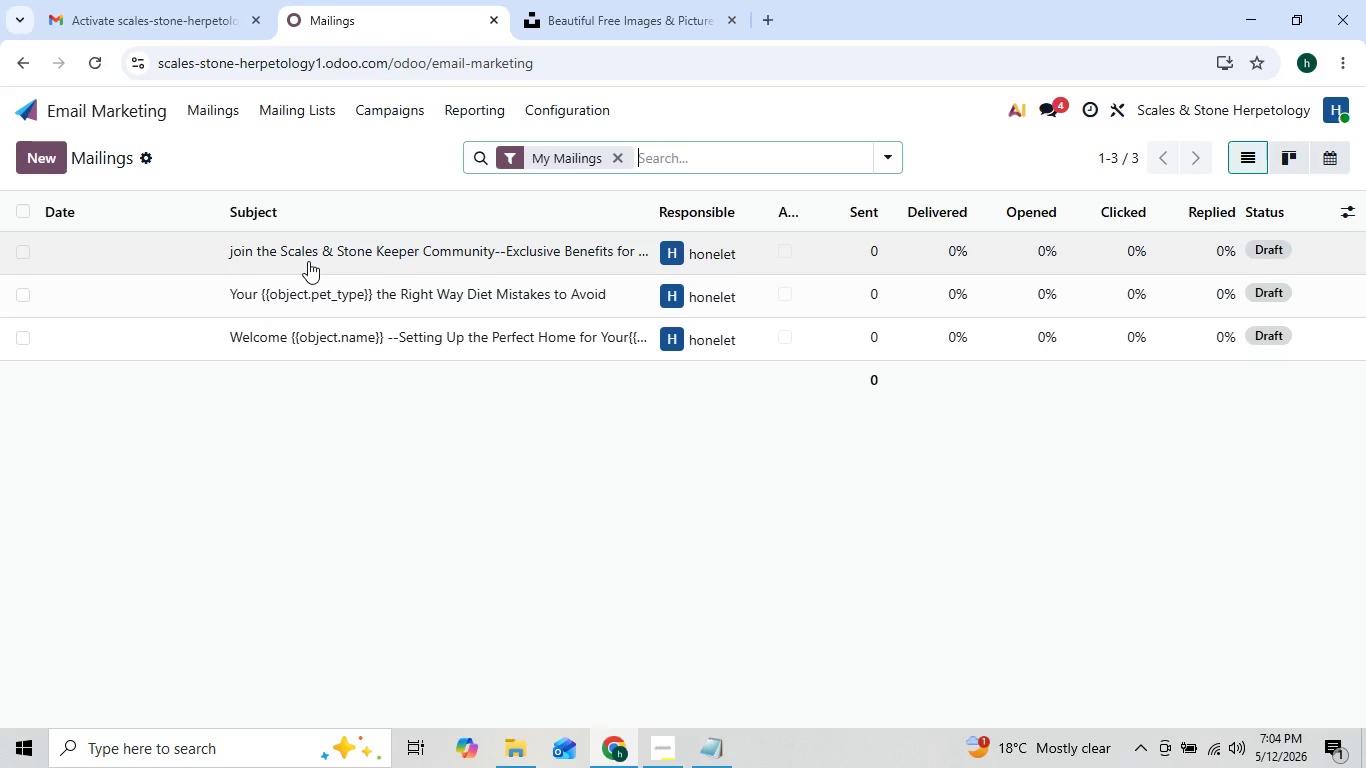 
left_click([316, 286])
 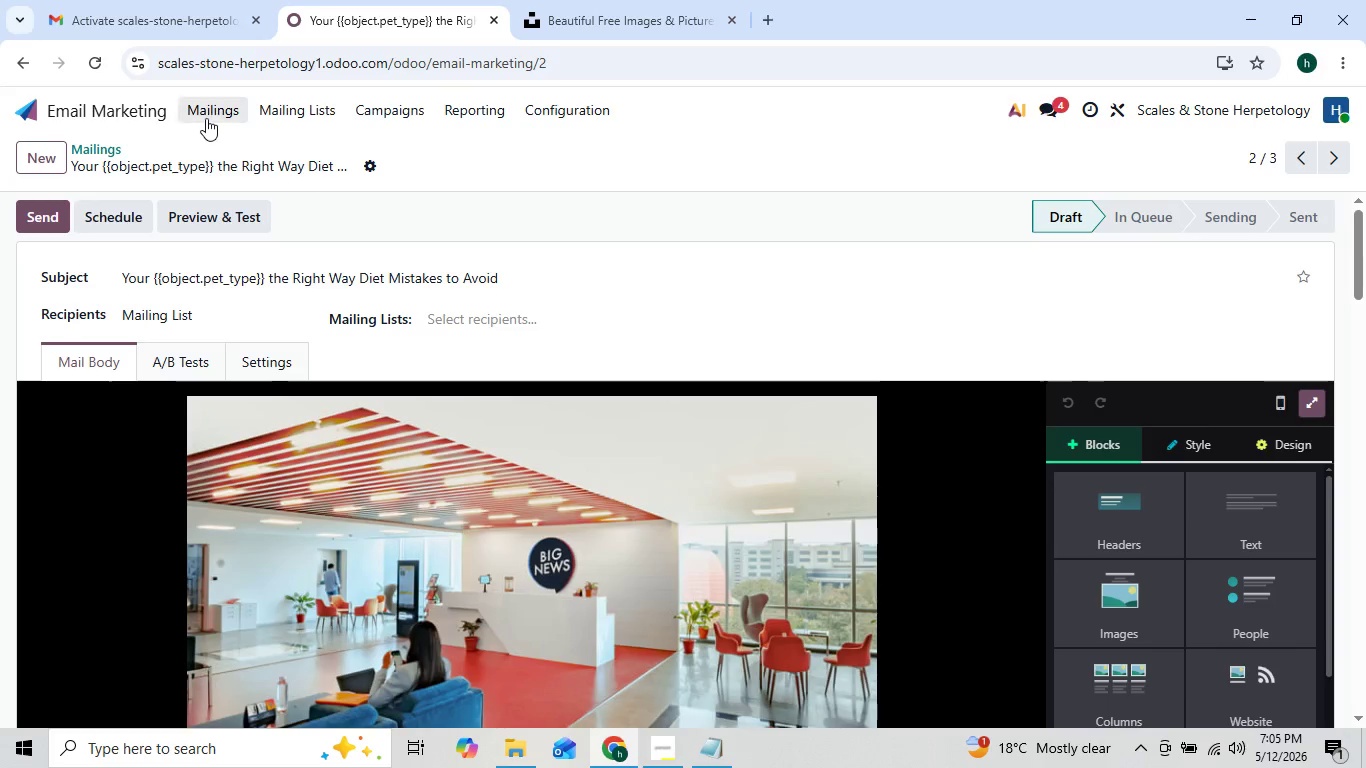 
wait(24.23)
 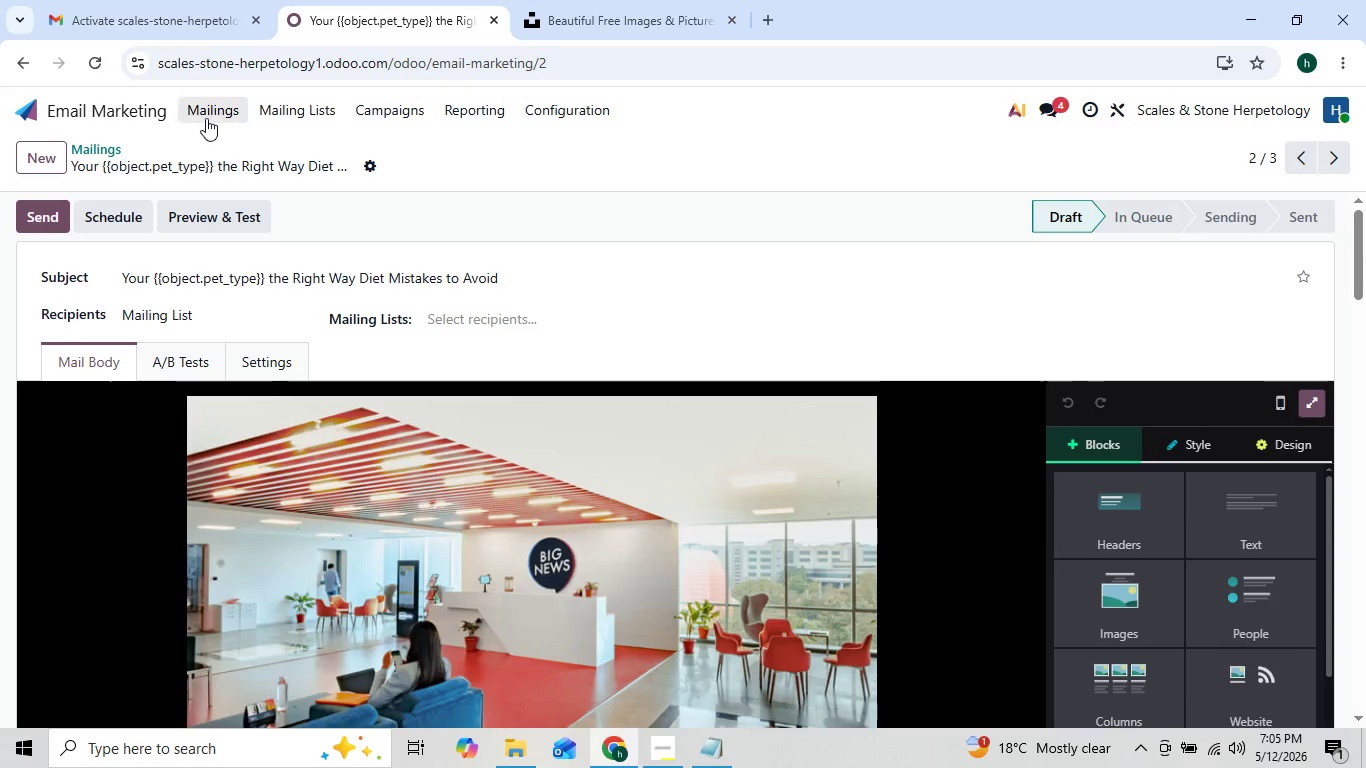 
left_click([194, 112])
 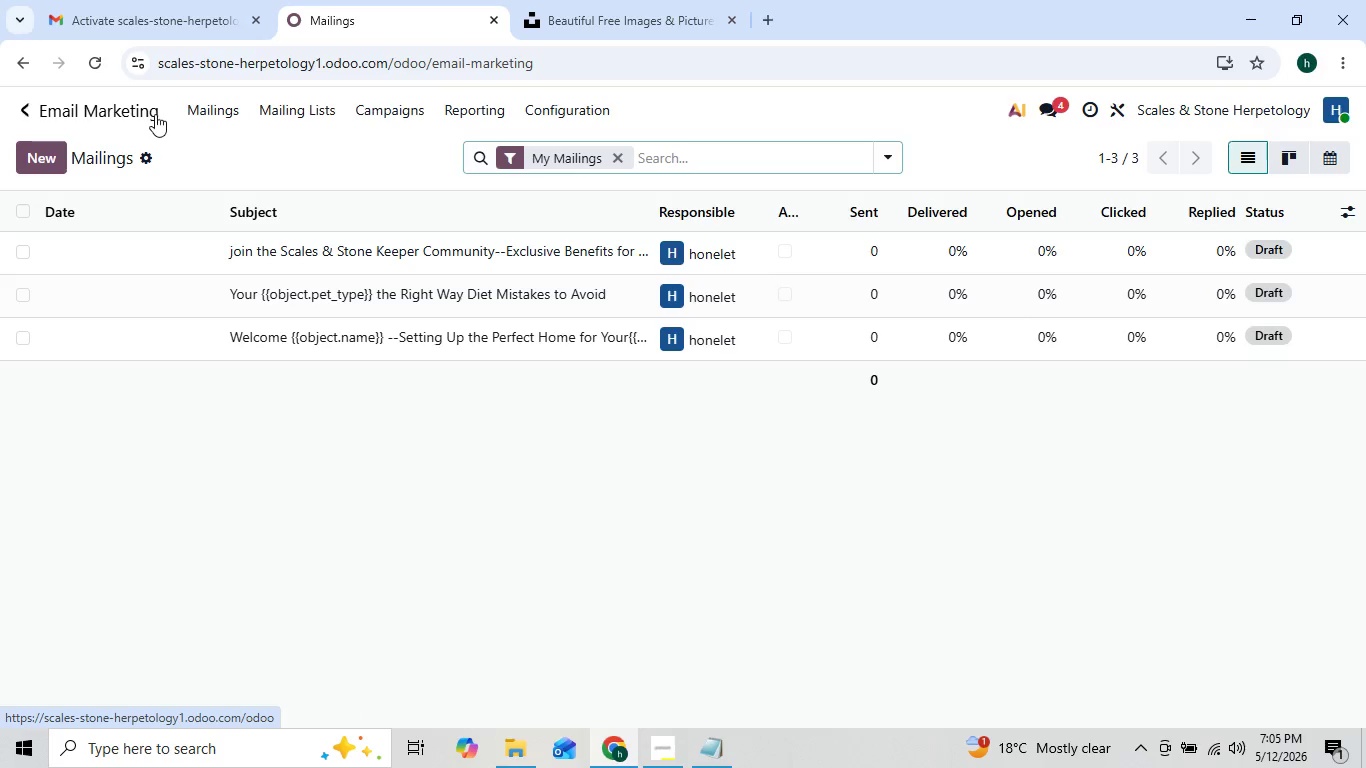 
left_click([194, 113])
 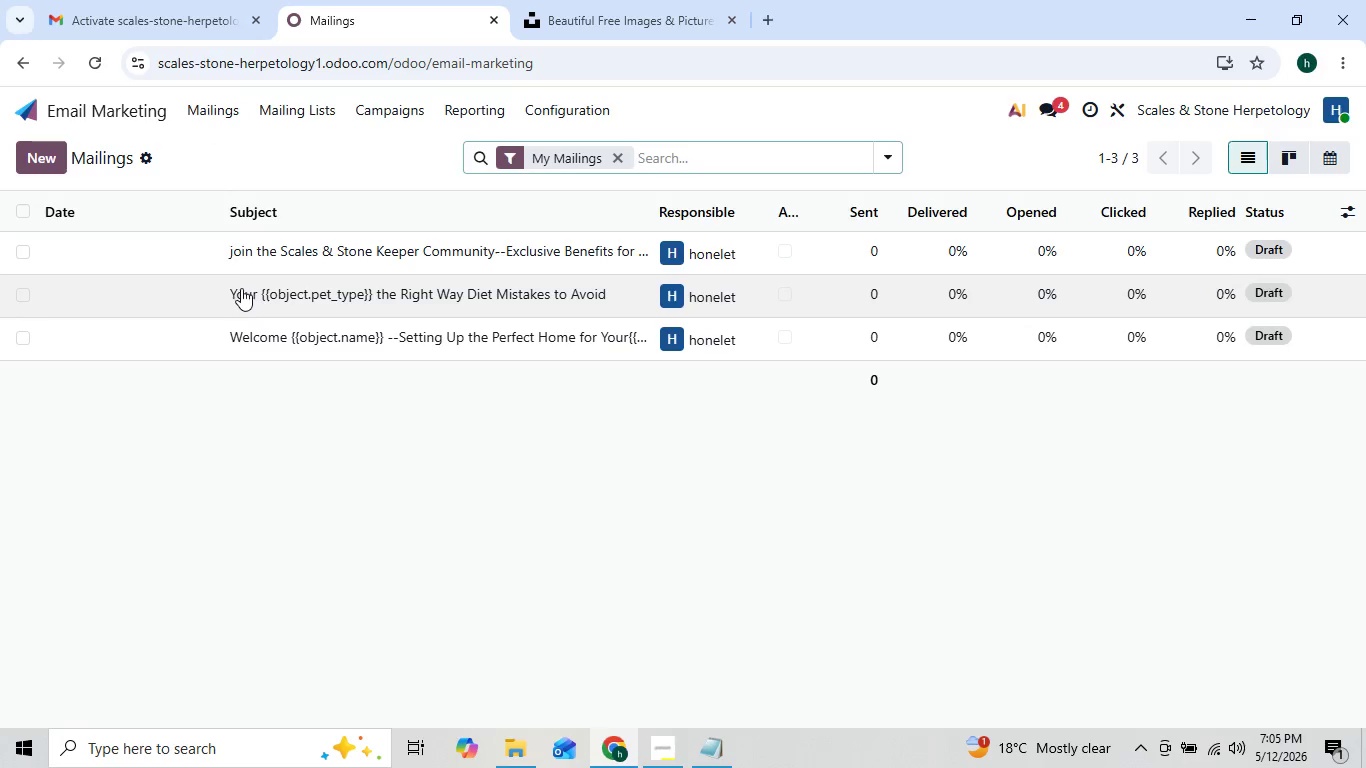 
wait(5.27)
 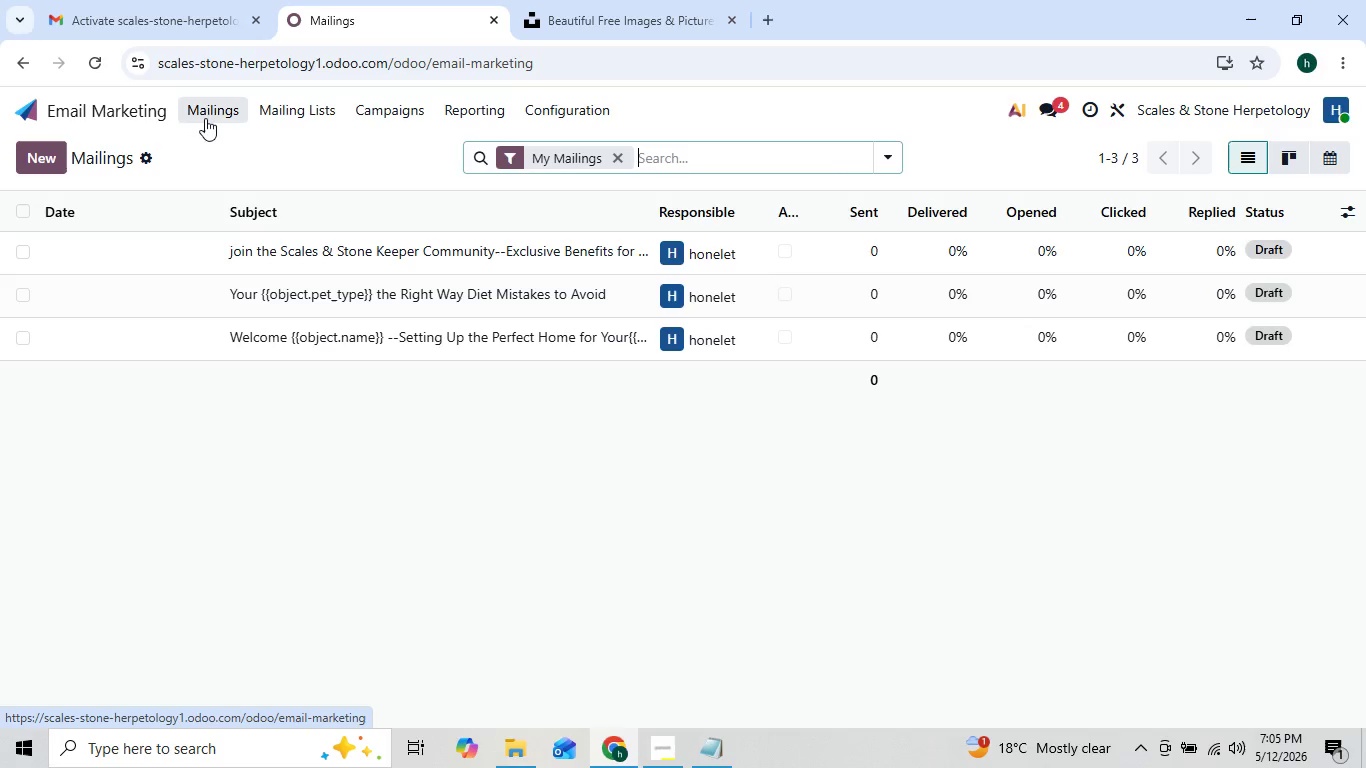 
left_click([259, 327])
 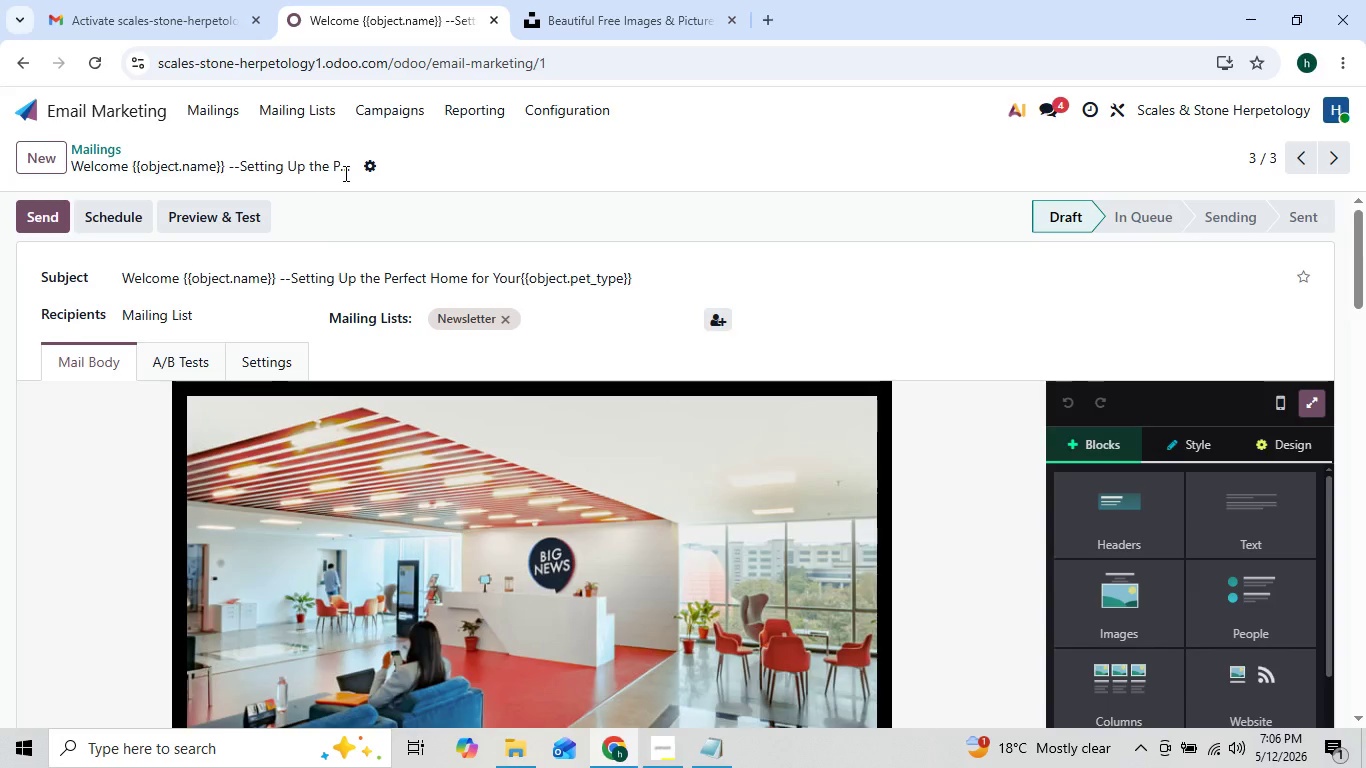 
wait(38.38)
 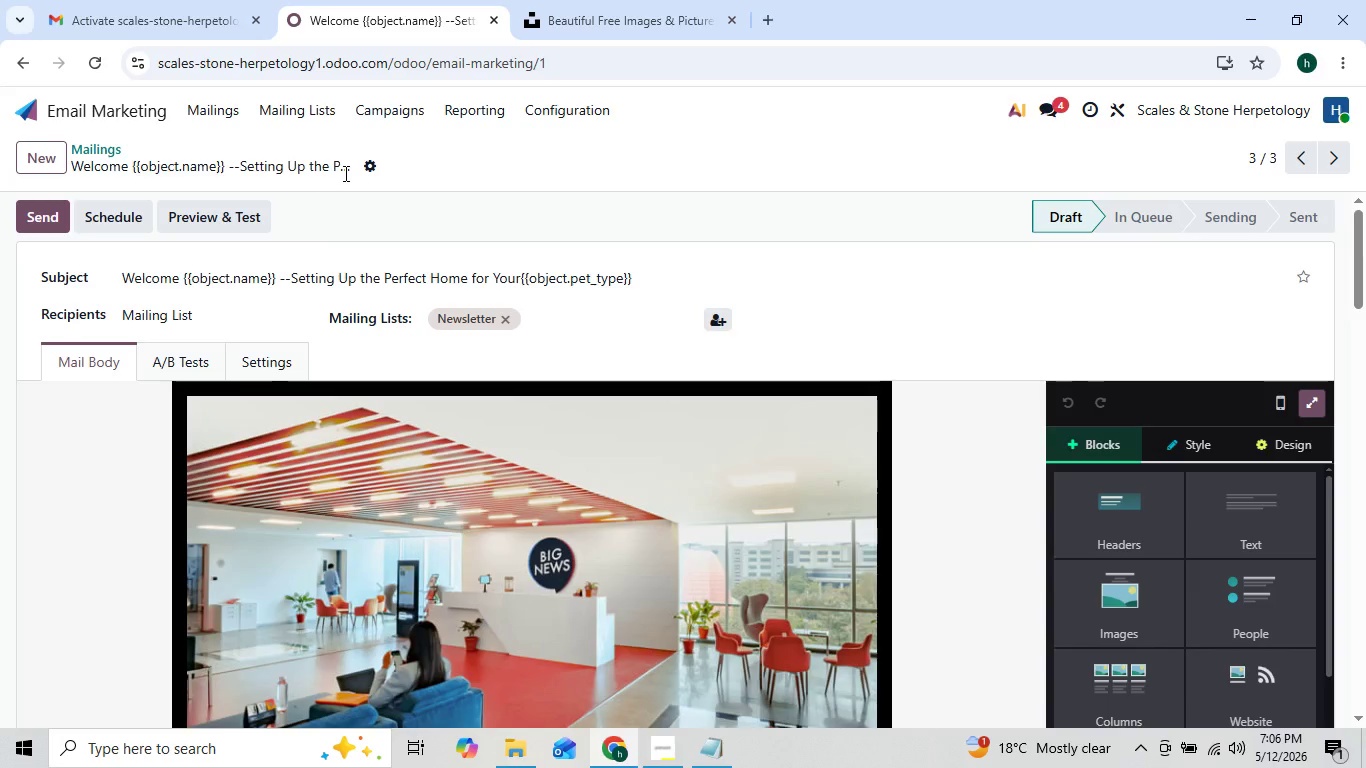 
left_click([563, 0])
 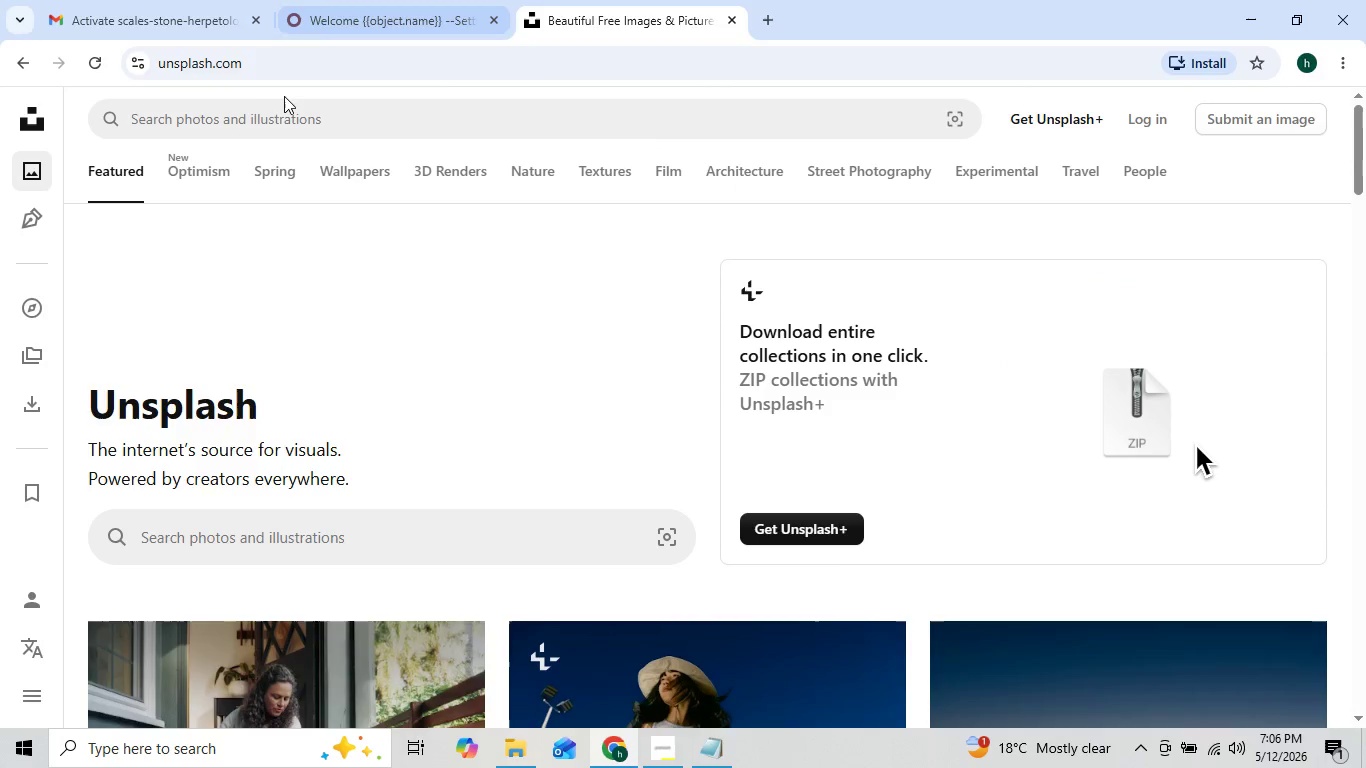 
left_click([261, 119])
 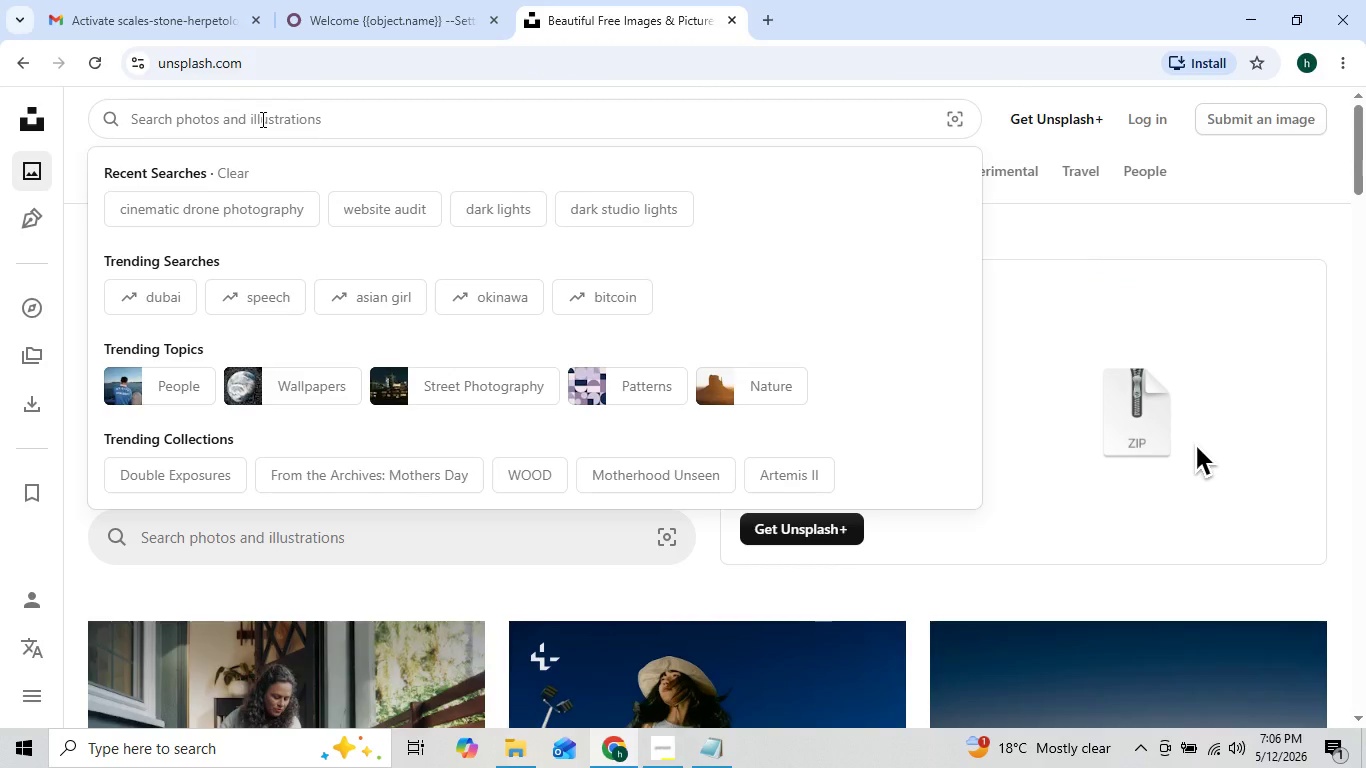 
type(bearded dragon terrarium setup)
 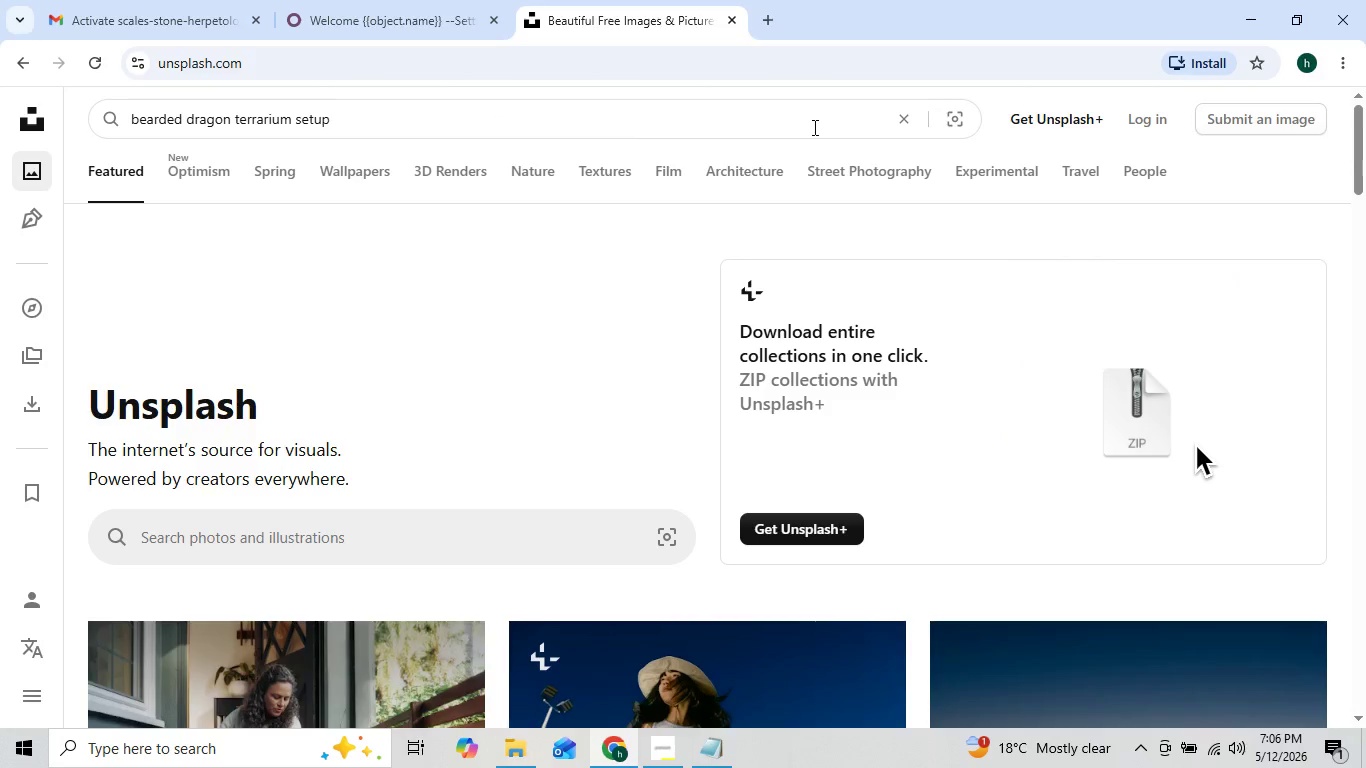 
left_click([827, 120])
 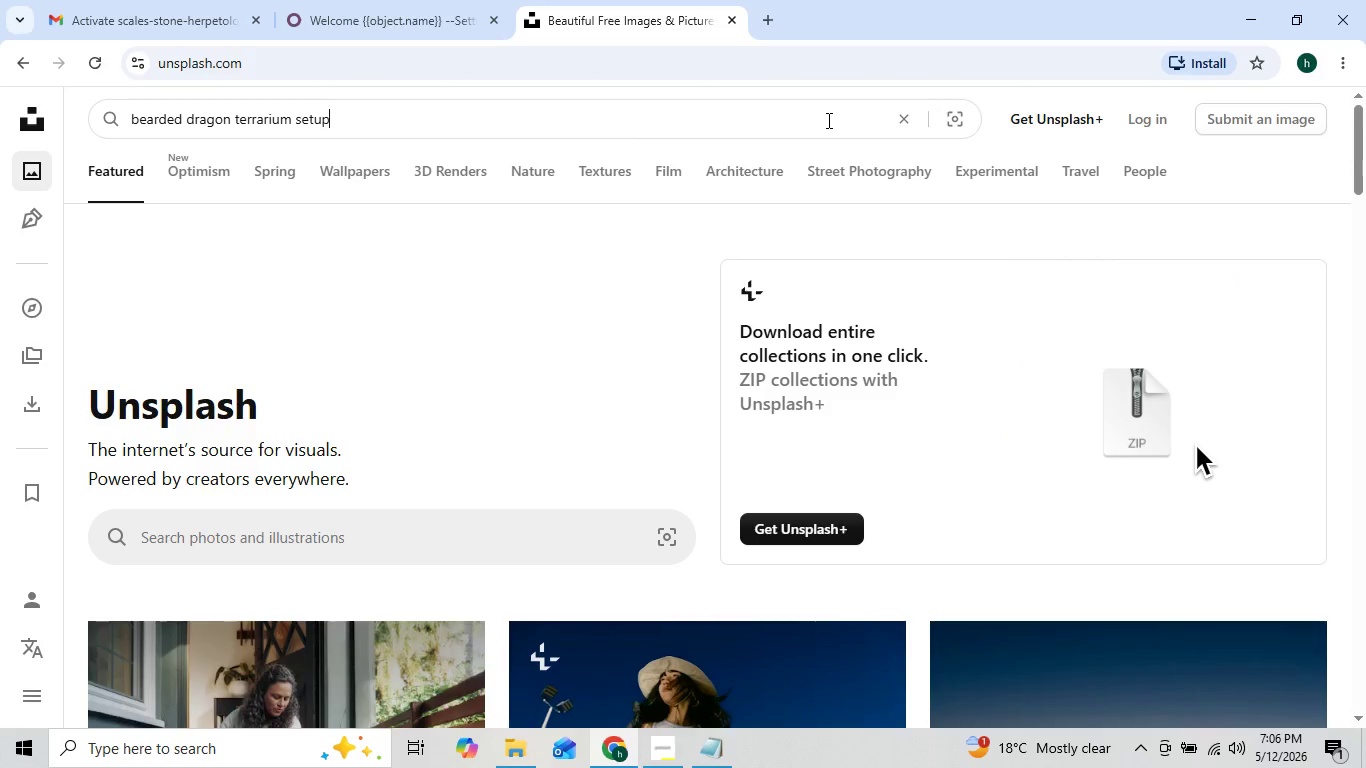 
key(Enter)
 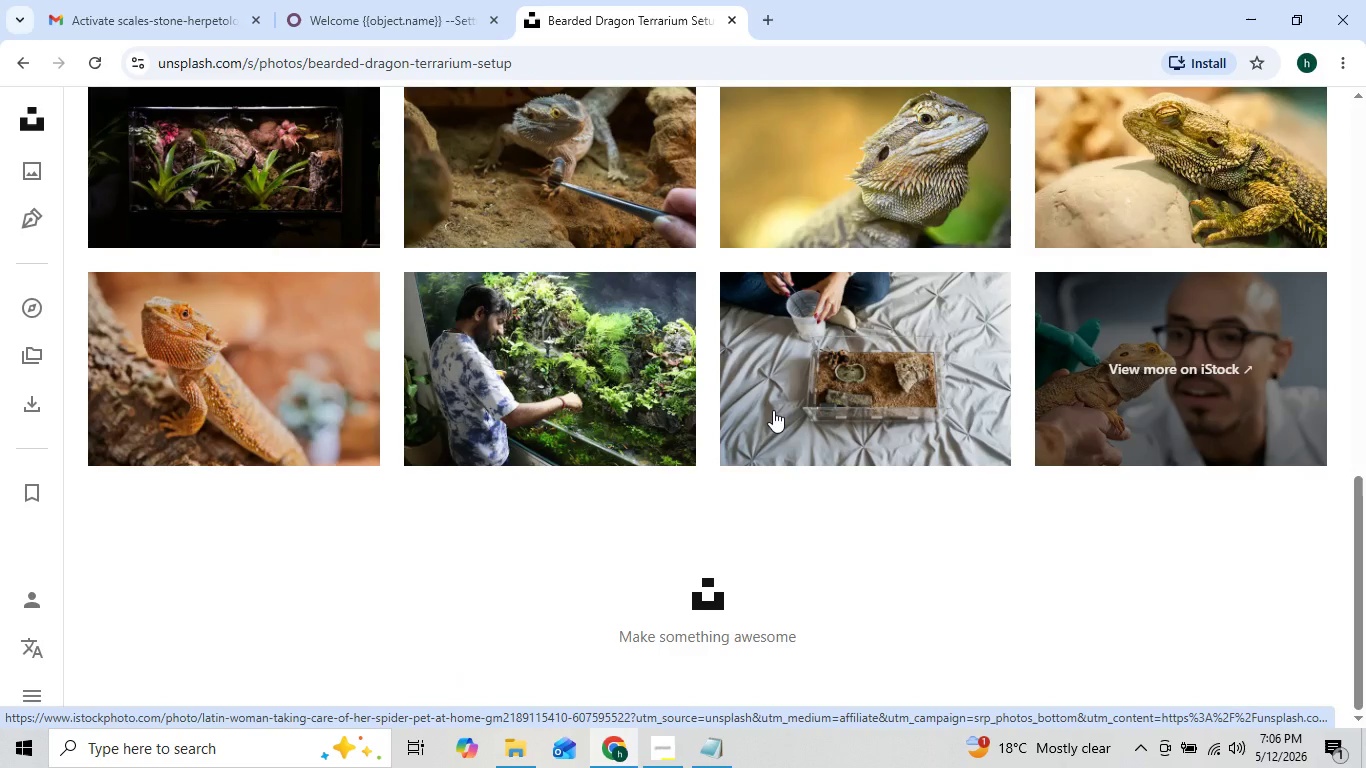 
wait(21.27)
 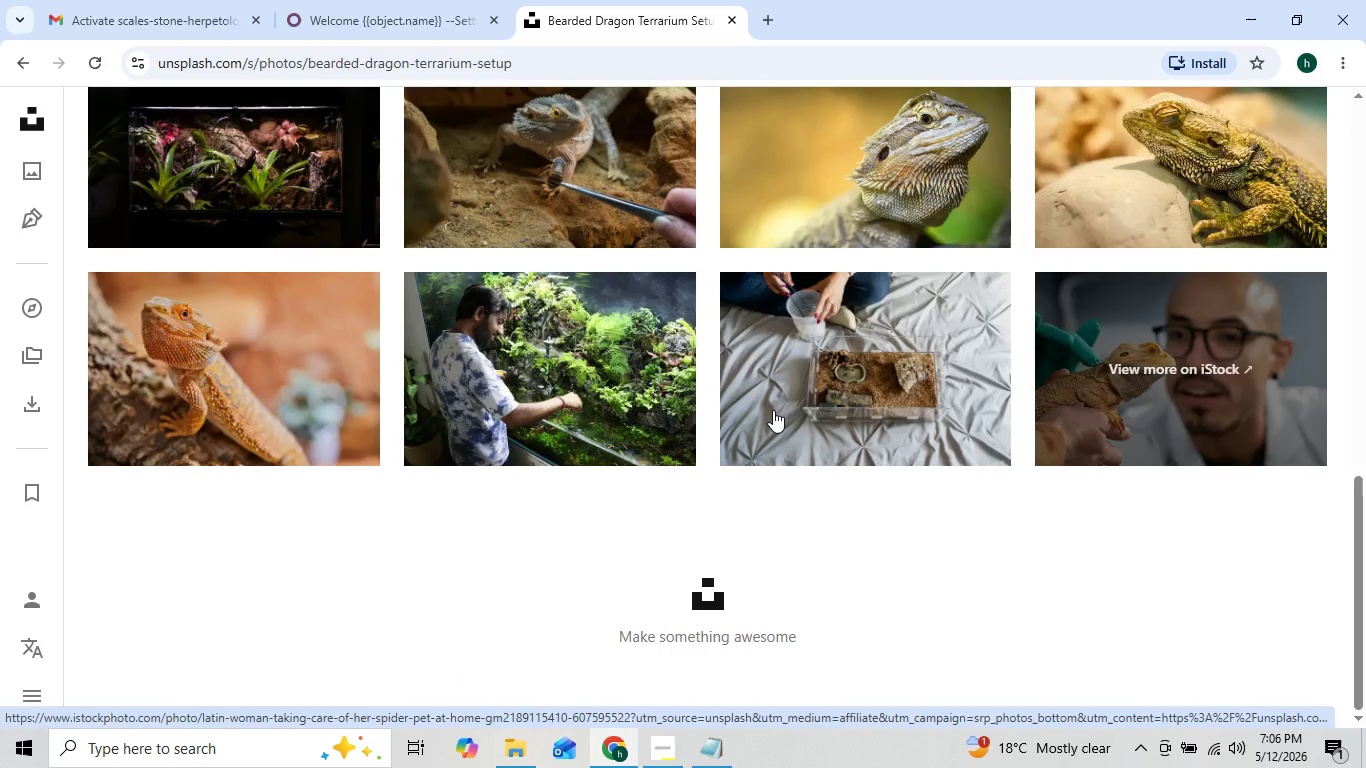 
left_click([619, 450])
 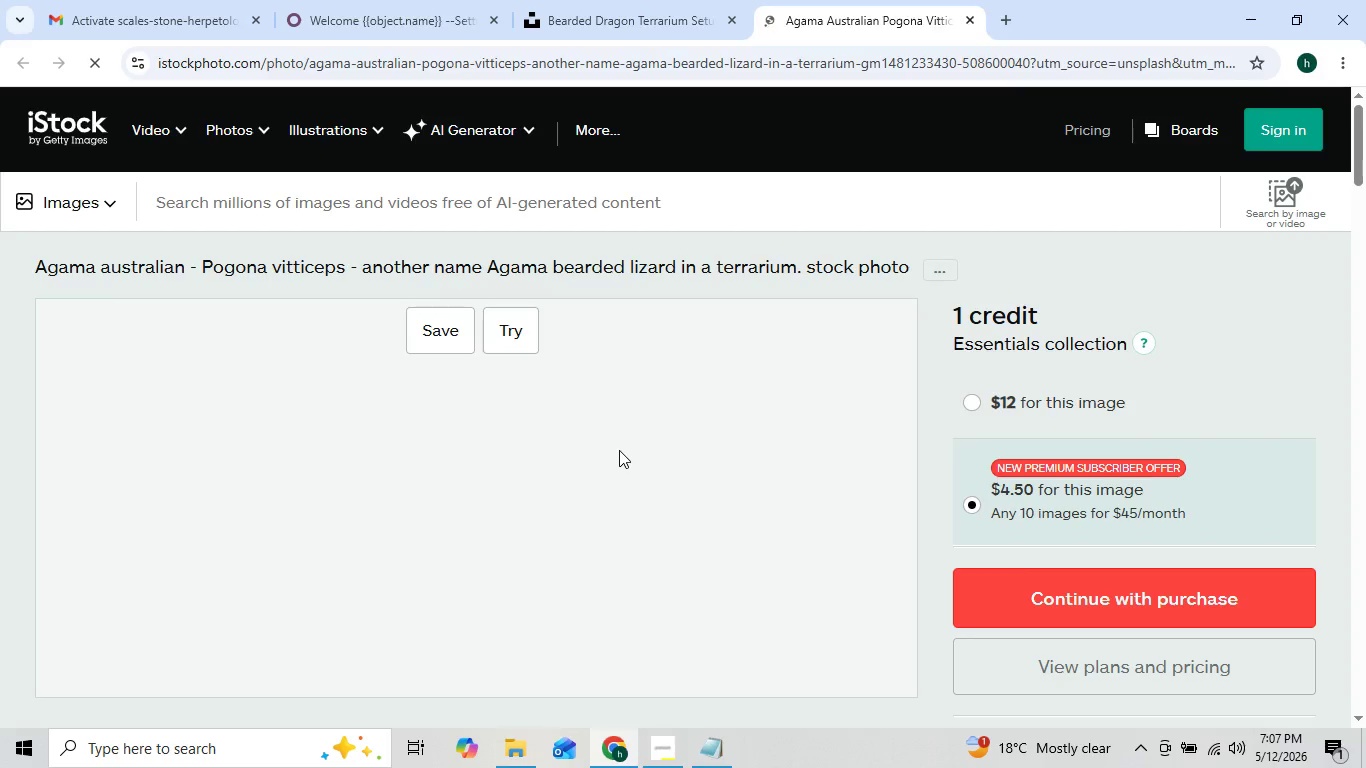 
mouse_move([705, 427])
 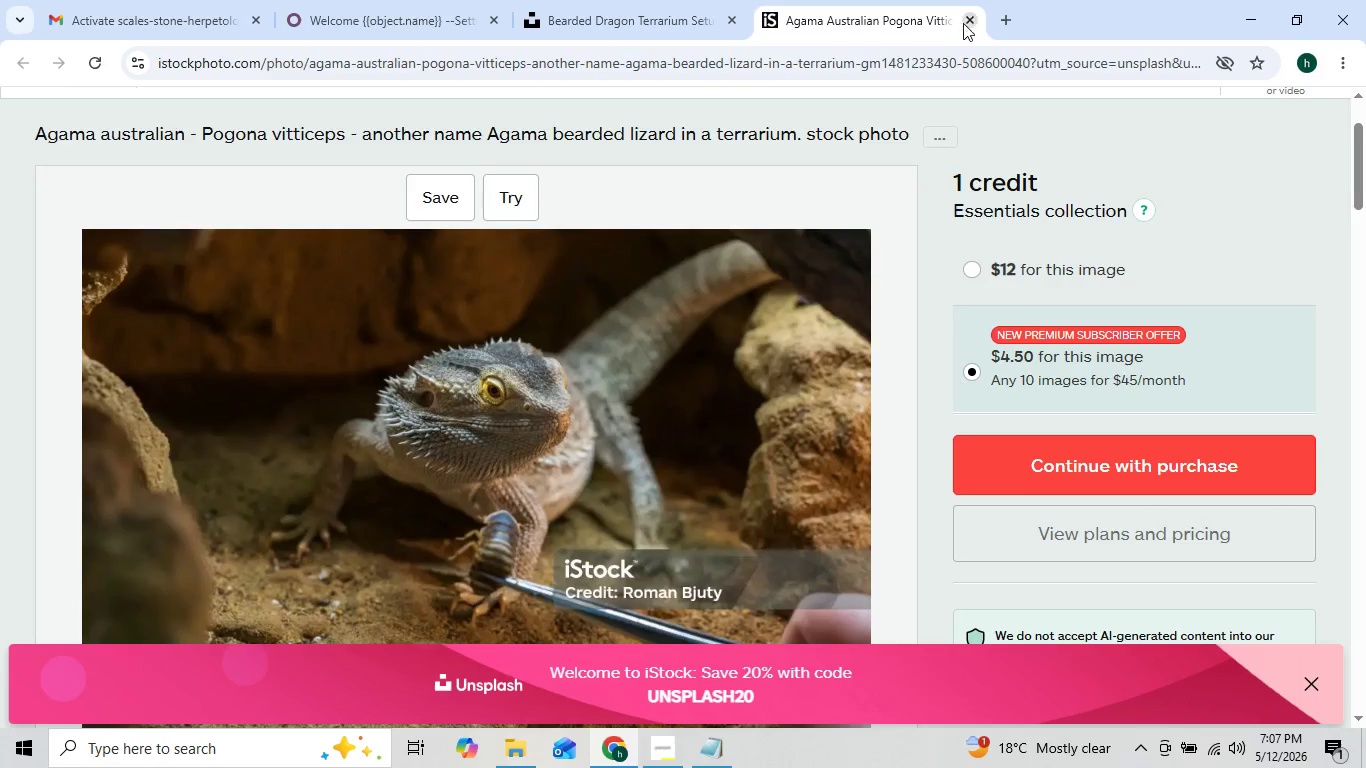 
left_click([969, 21])
 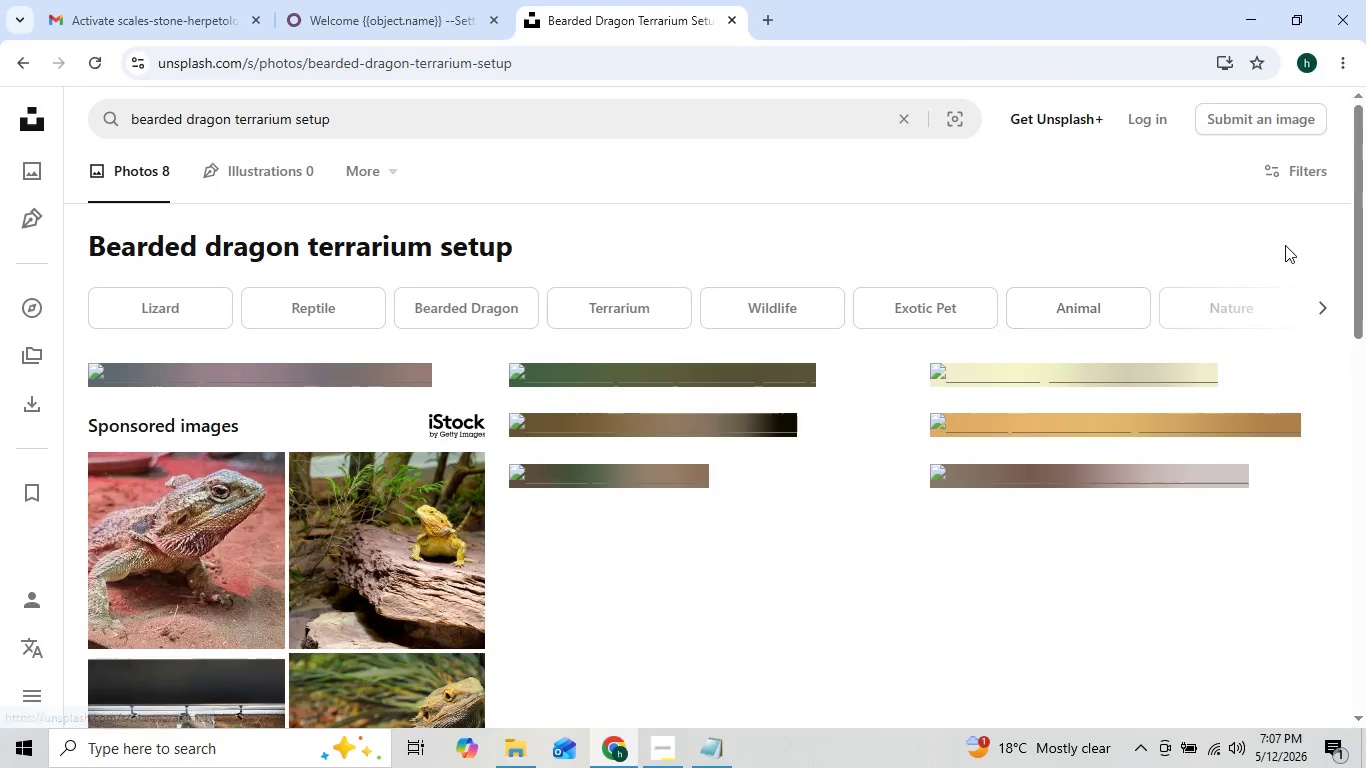 
left_click([1301, 172])
 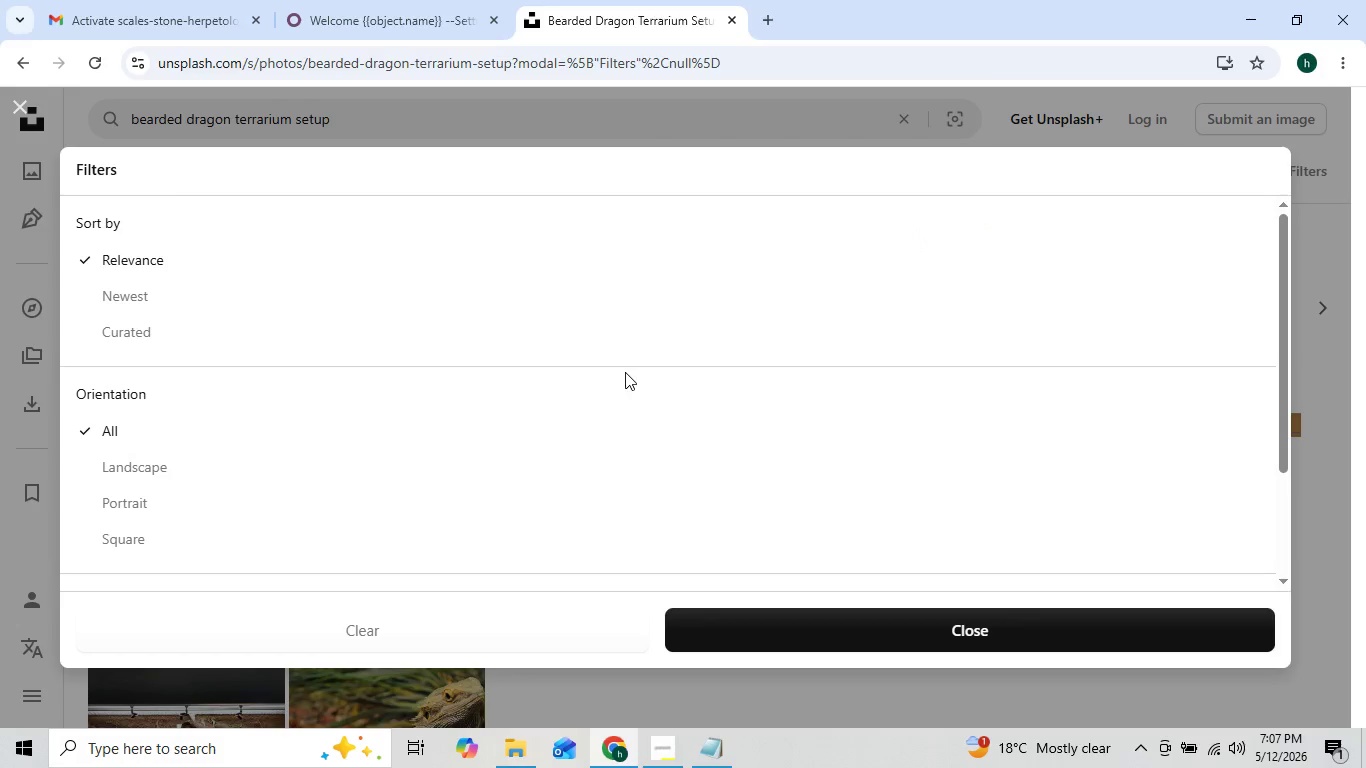 
left_click([79, 472])
 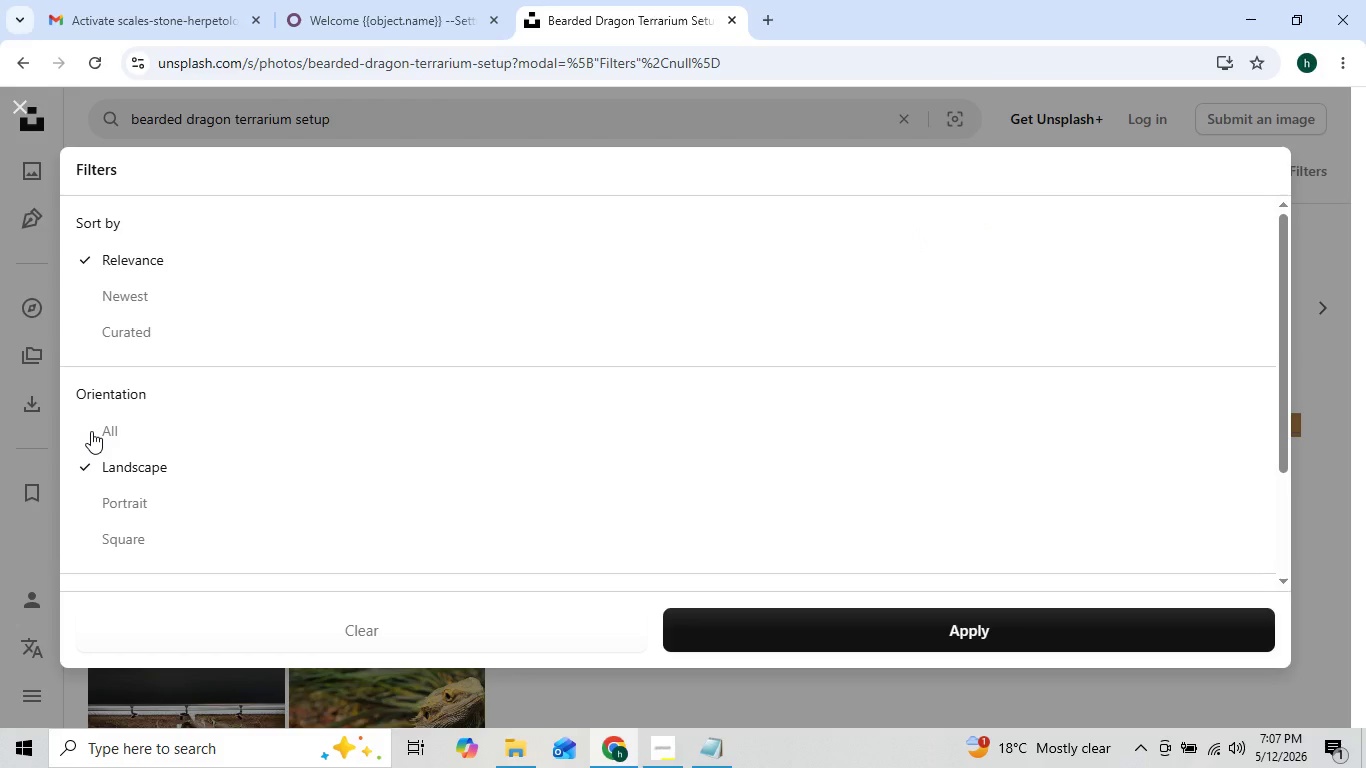 
left_click([91, 431])
 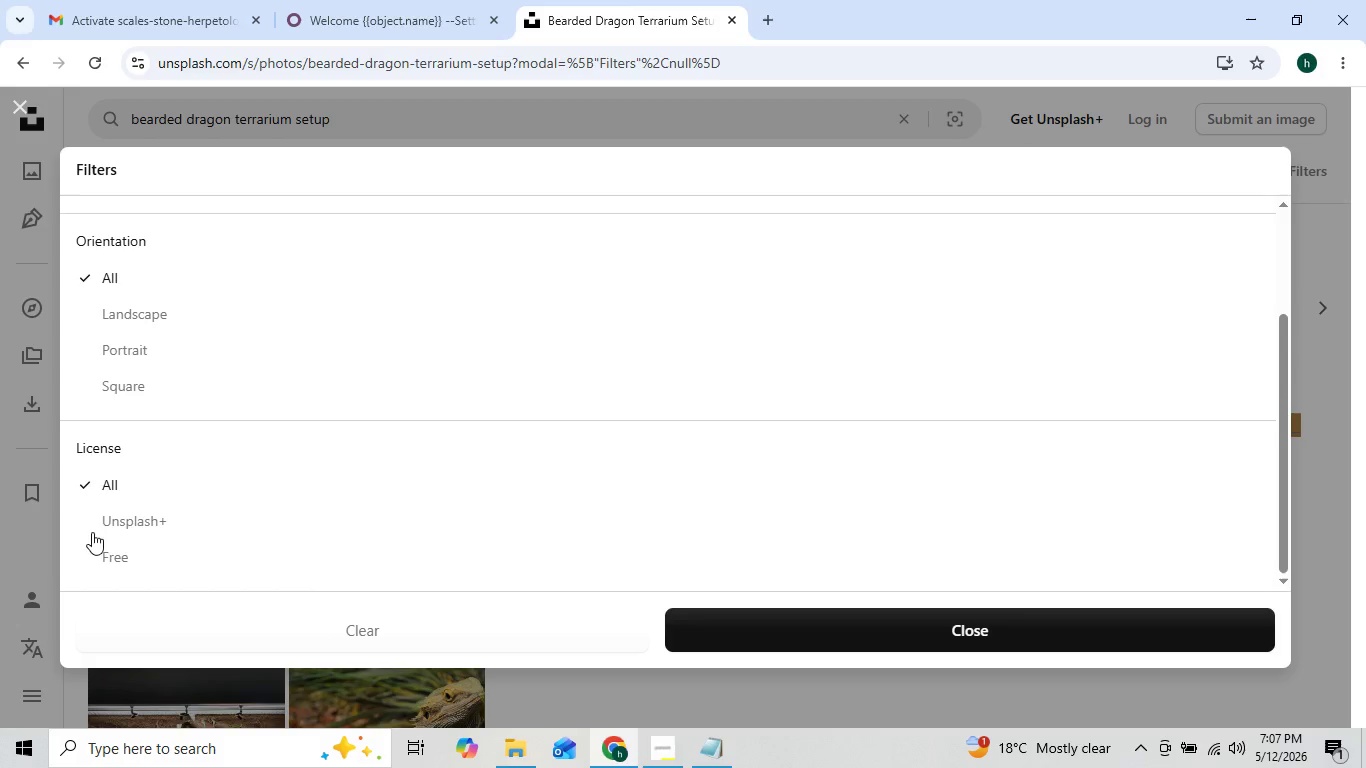 
left_click([93, 559])
 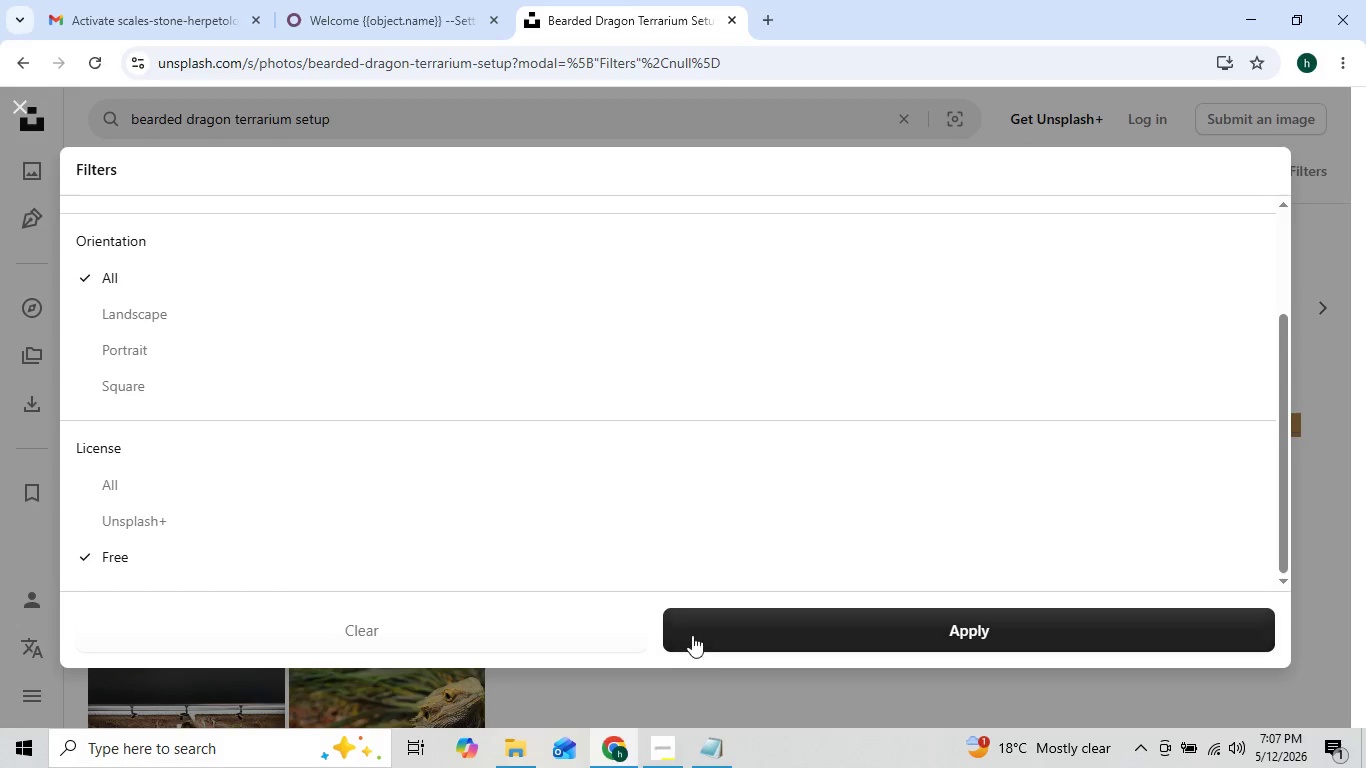 
left_click([694, 636])
 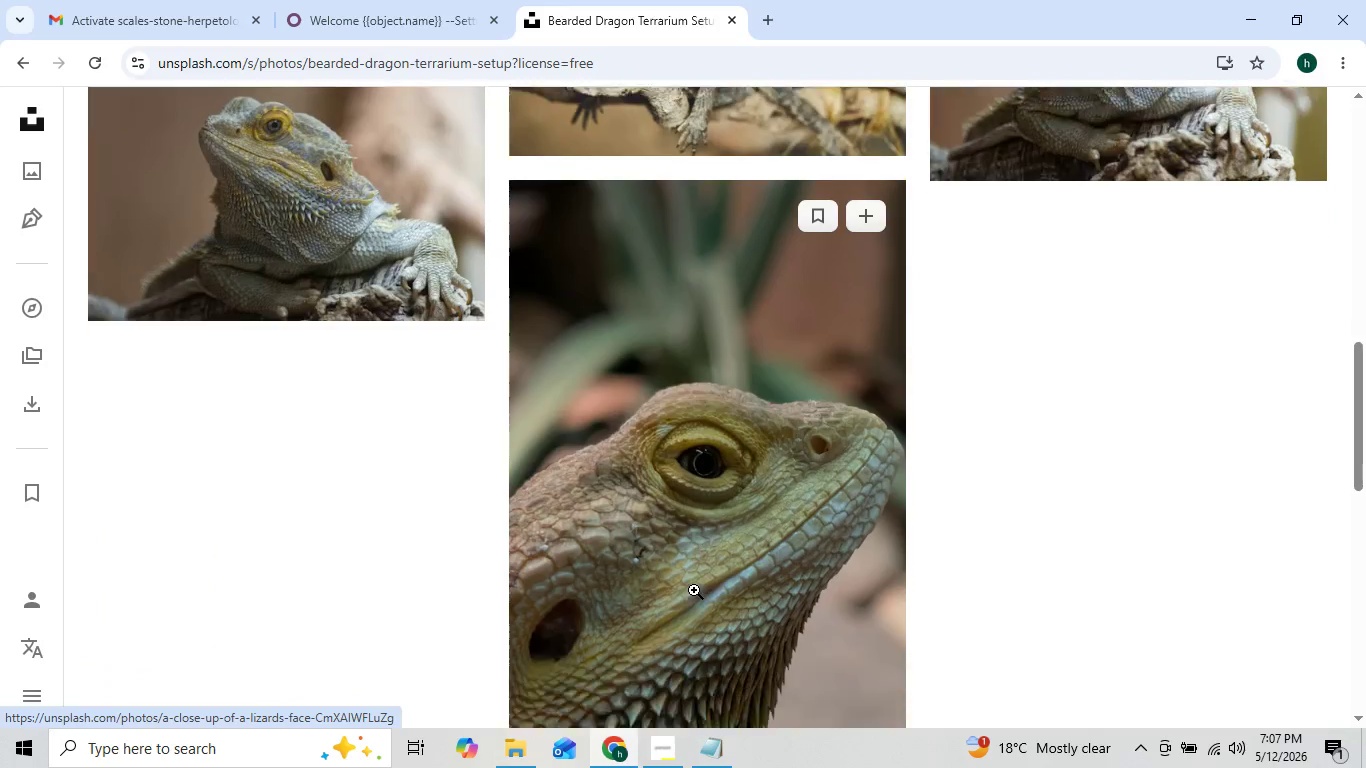 
wait(21.27)
 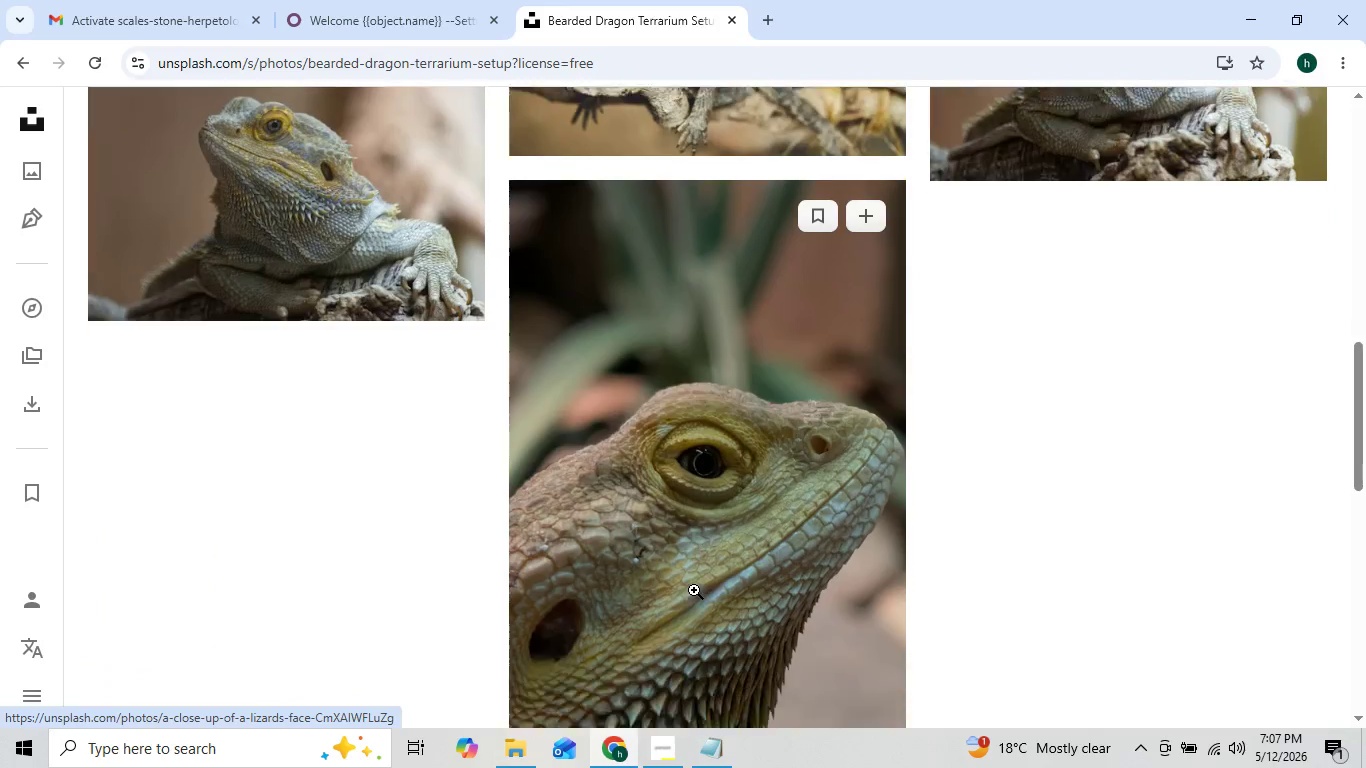 
left_click([351, 460])
 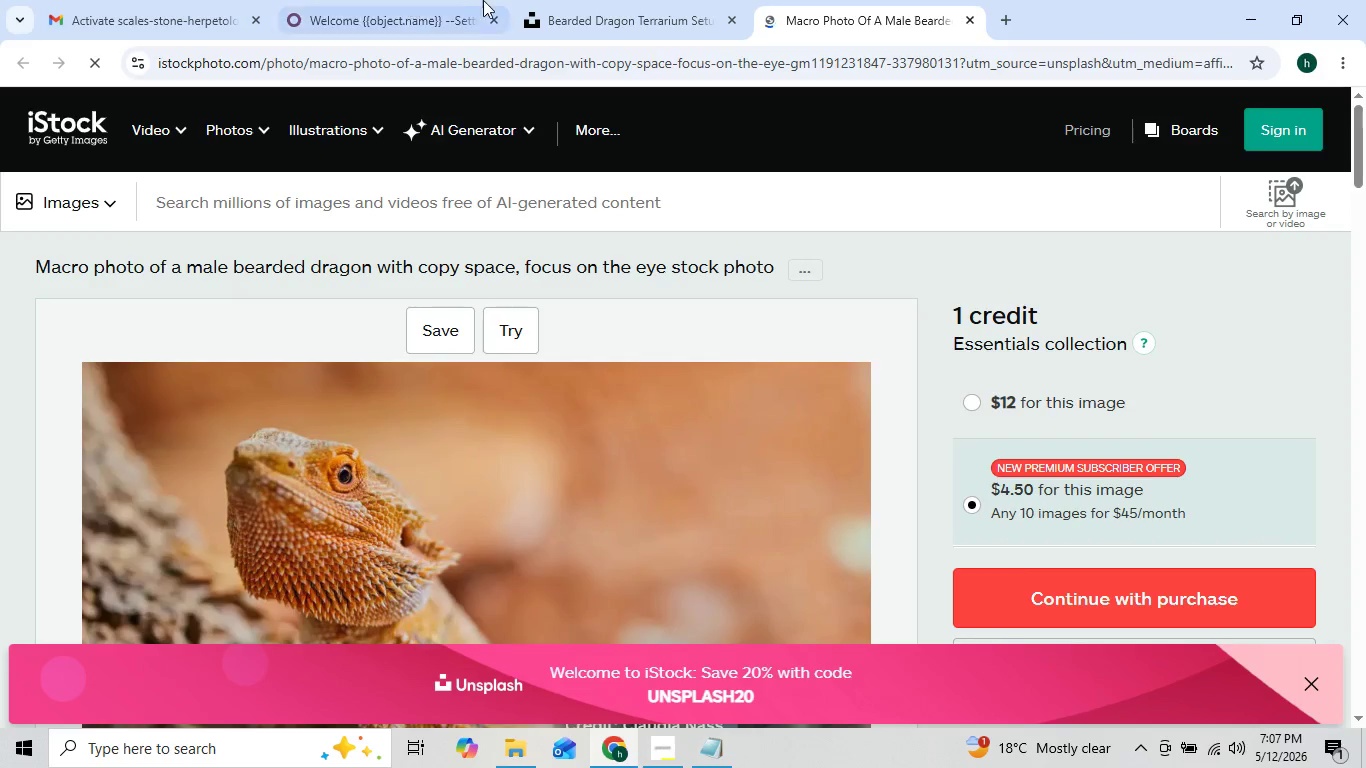 
wait(5.31)
 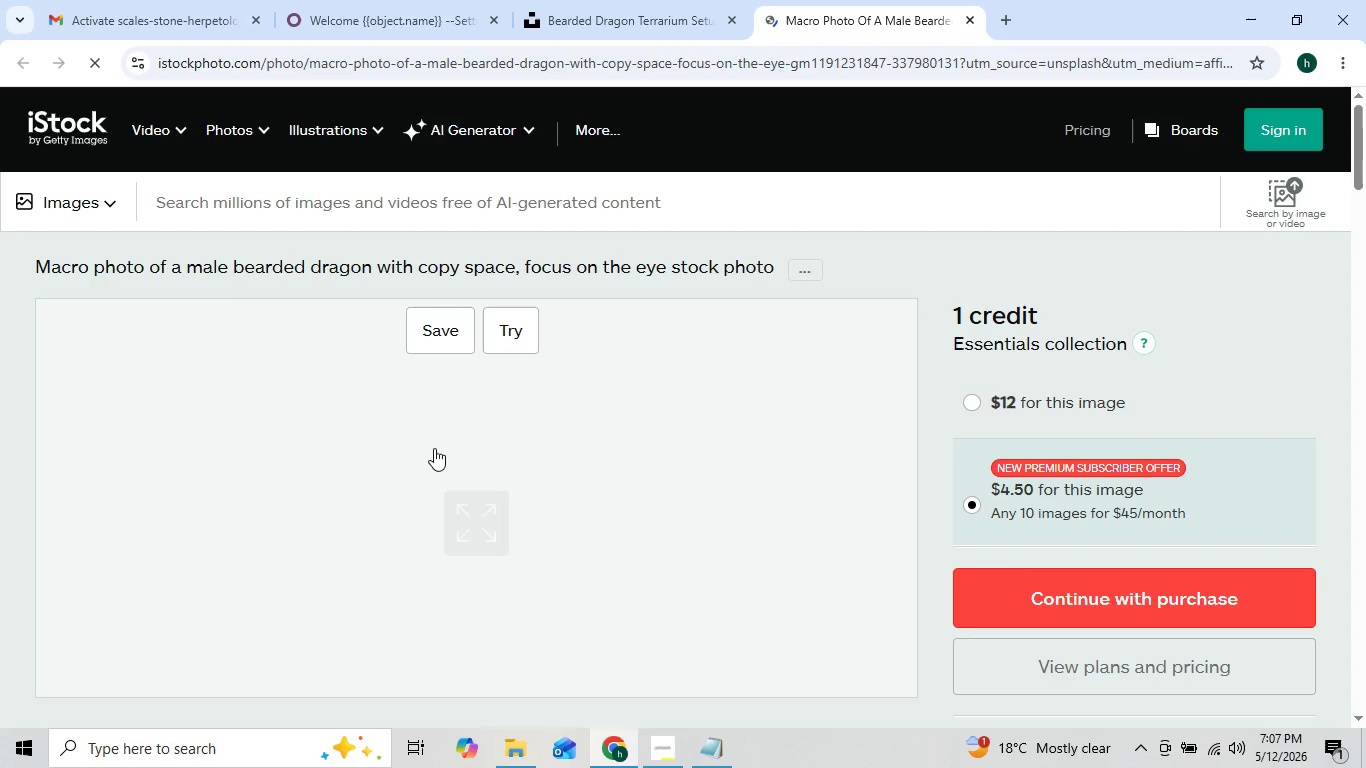 
left_click([963, 20])
 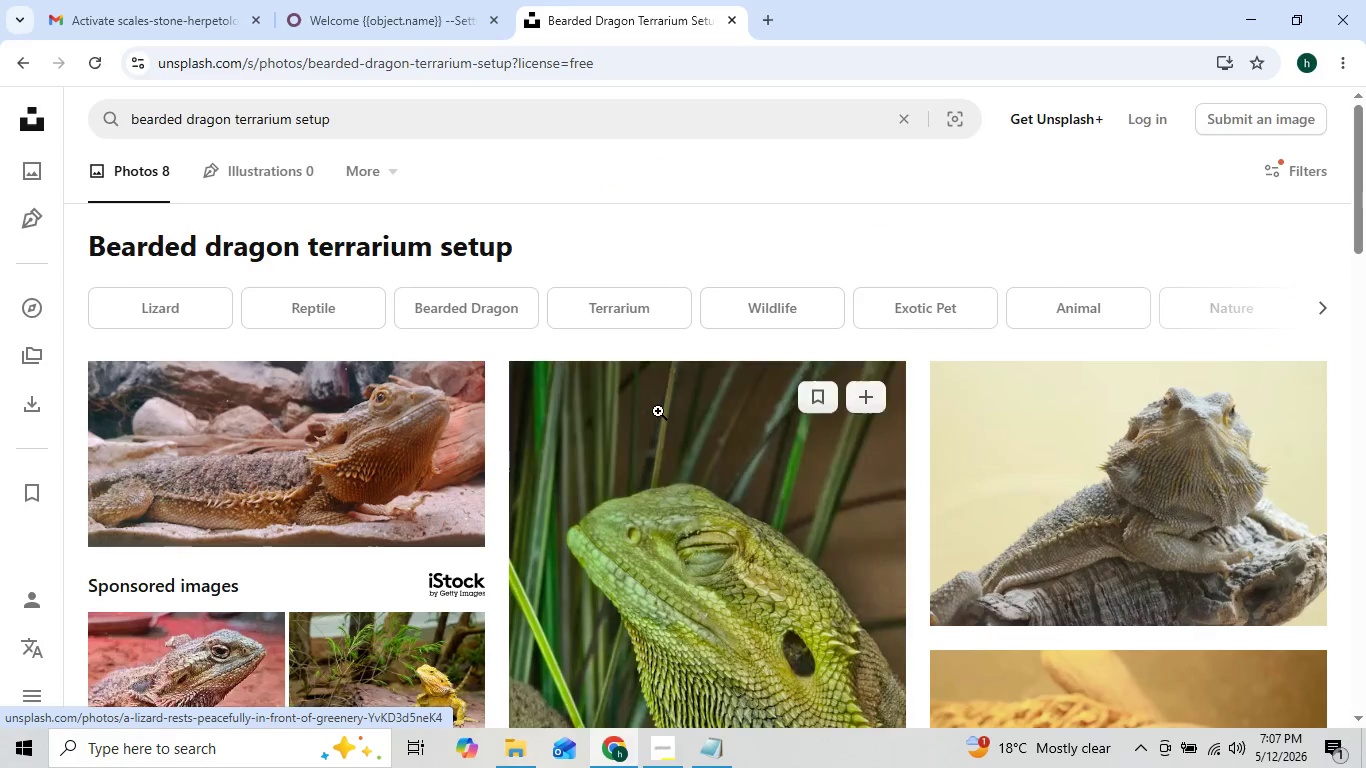 
left_click([412, 419])
 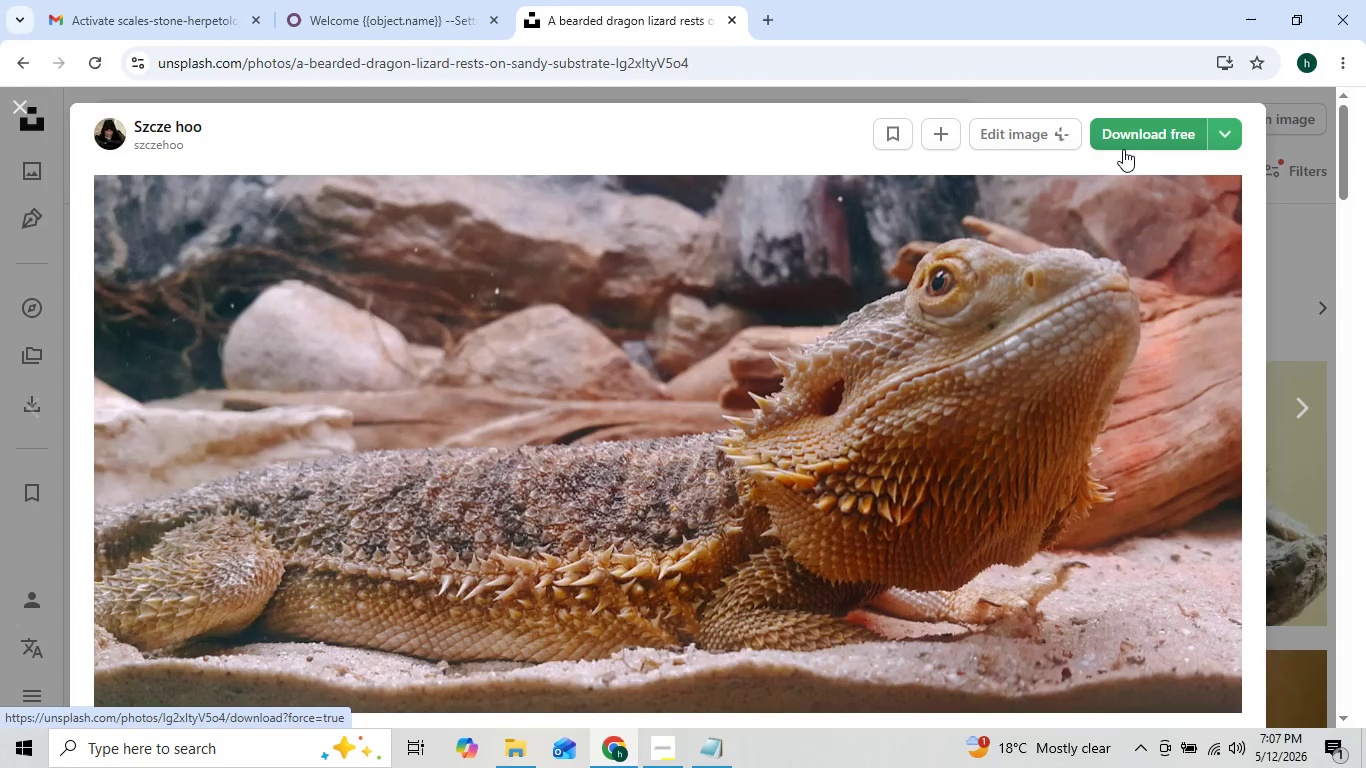 
left_click([1142, 140])
 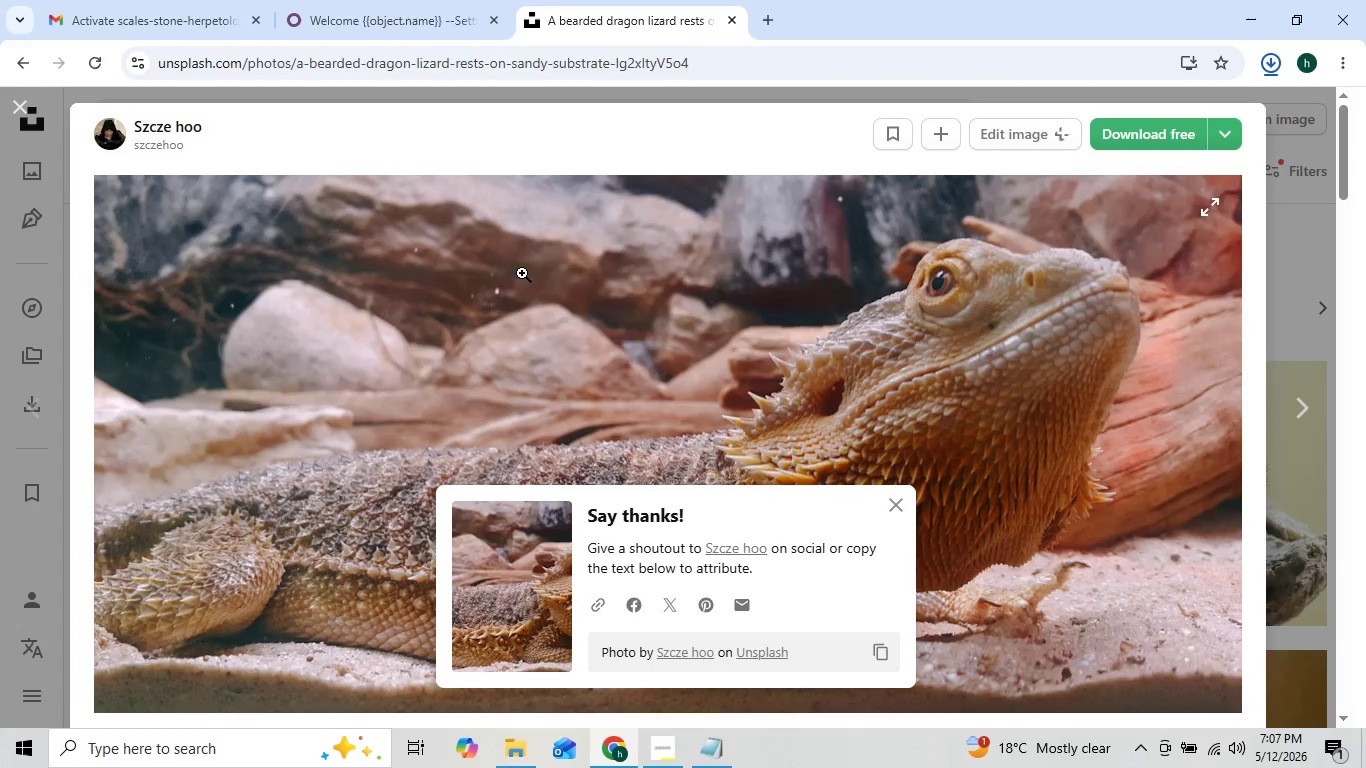 
left_click([379, 0])
 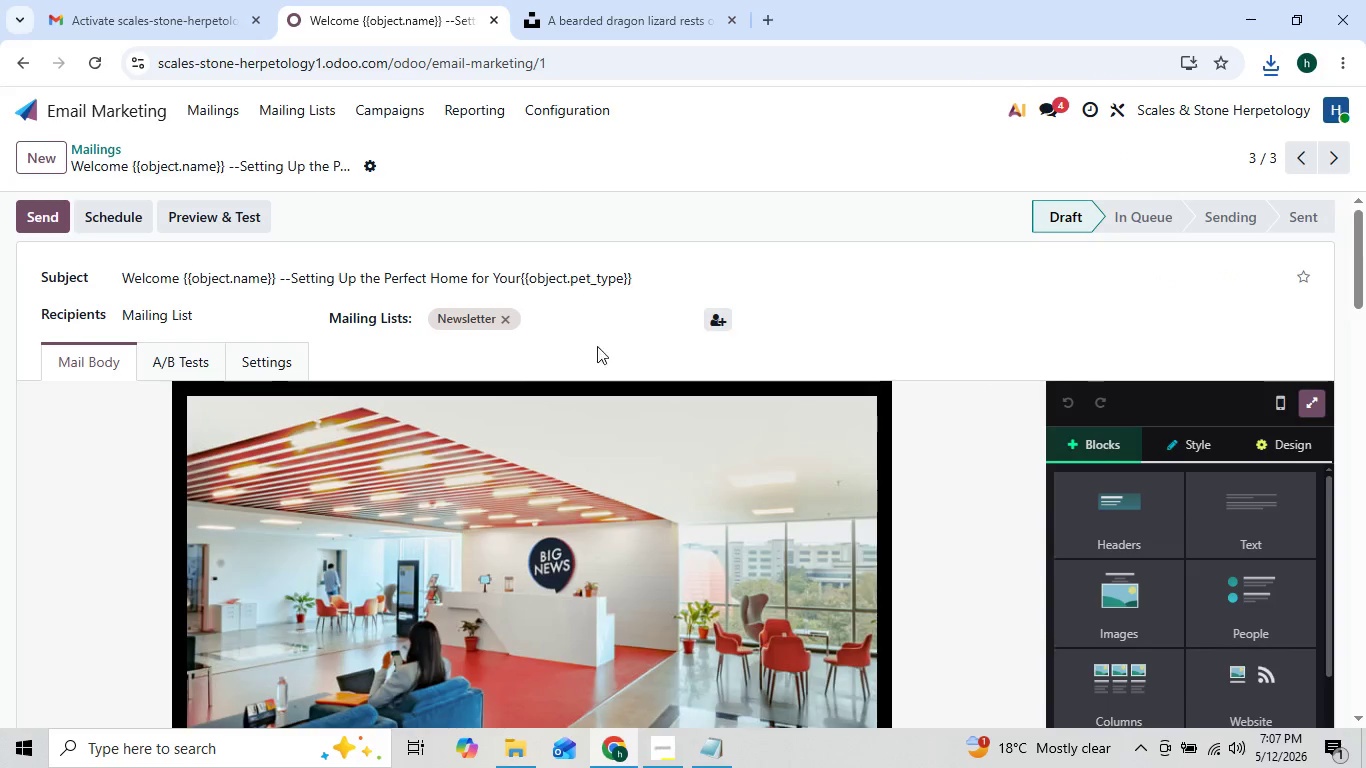 
double_click([538, 474])
 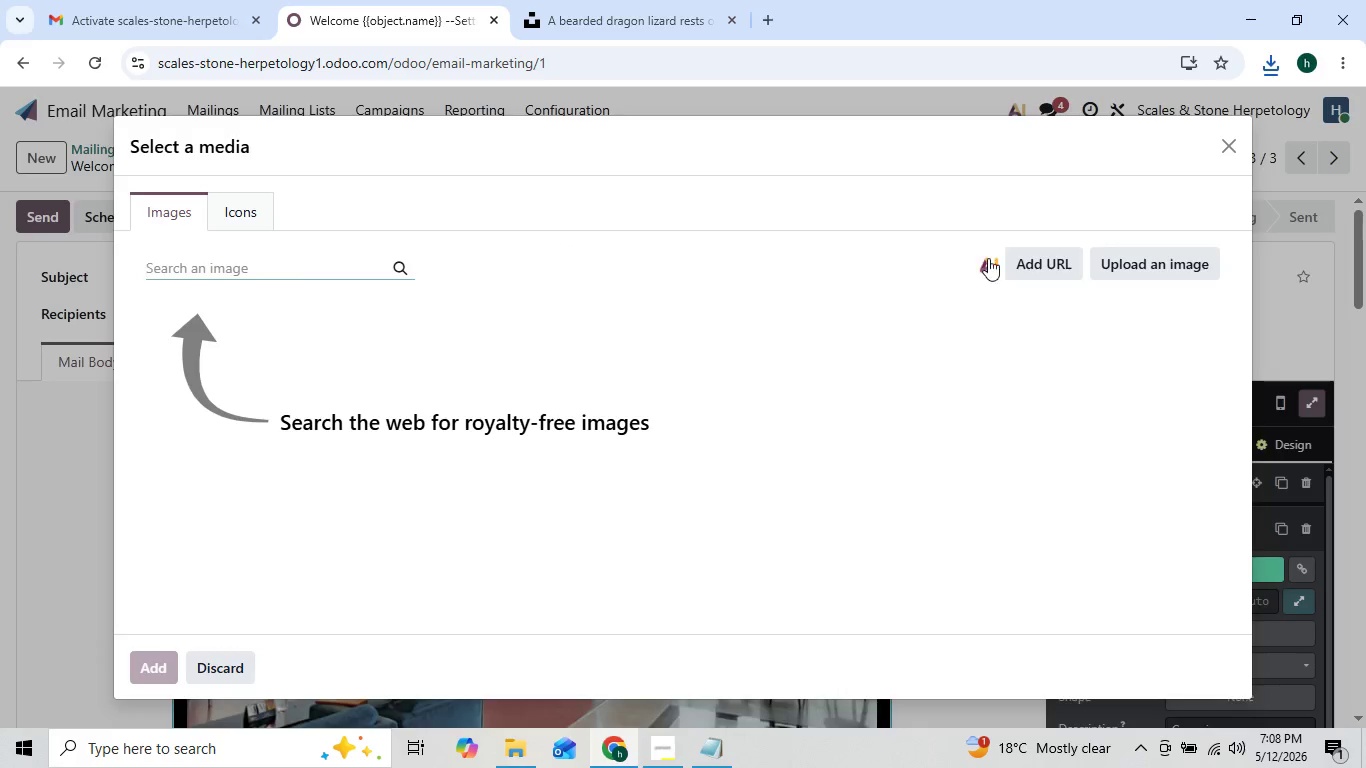 
left_click([1128, 264])
 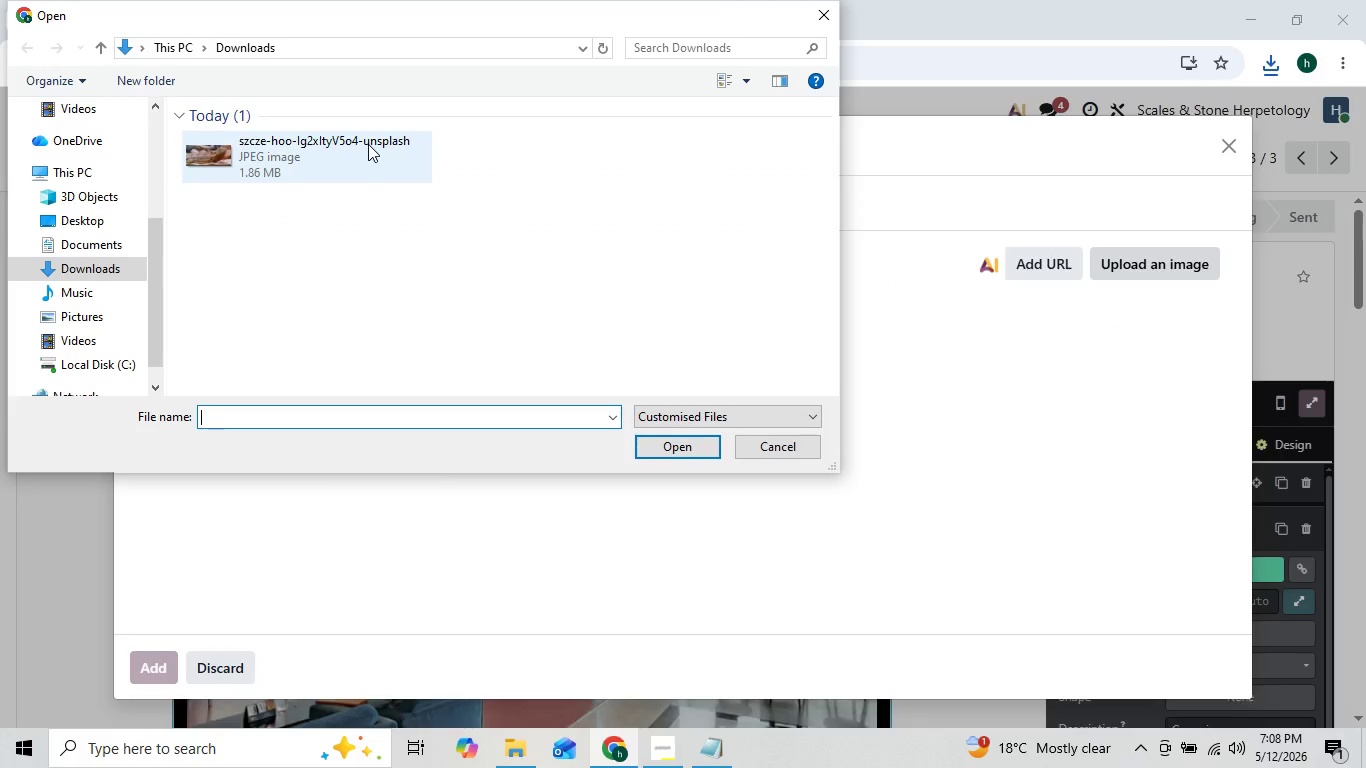 
double_click([368, 143])
 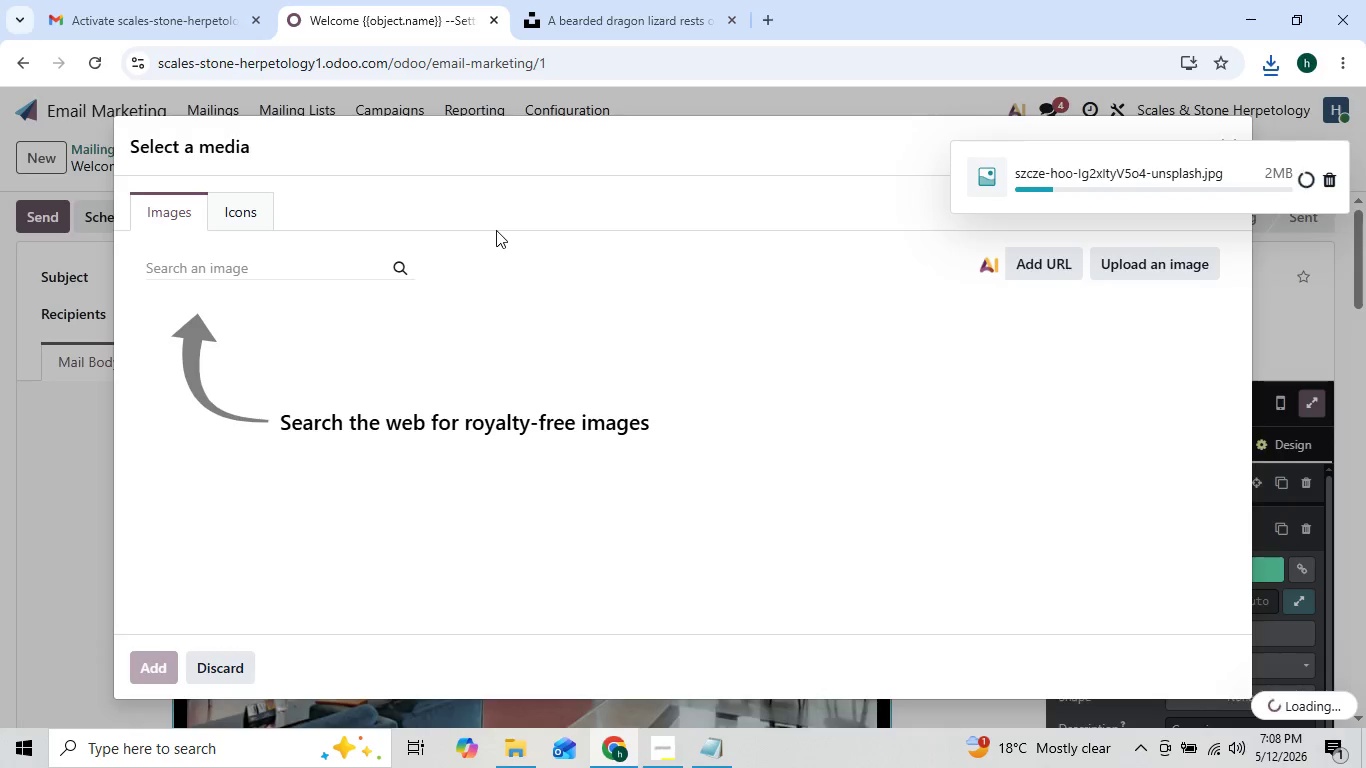 
wait(9.12)
 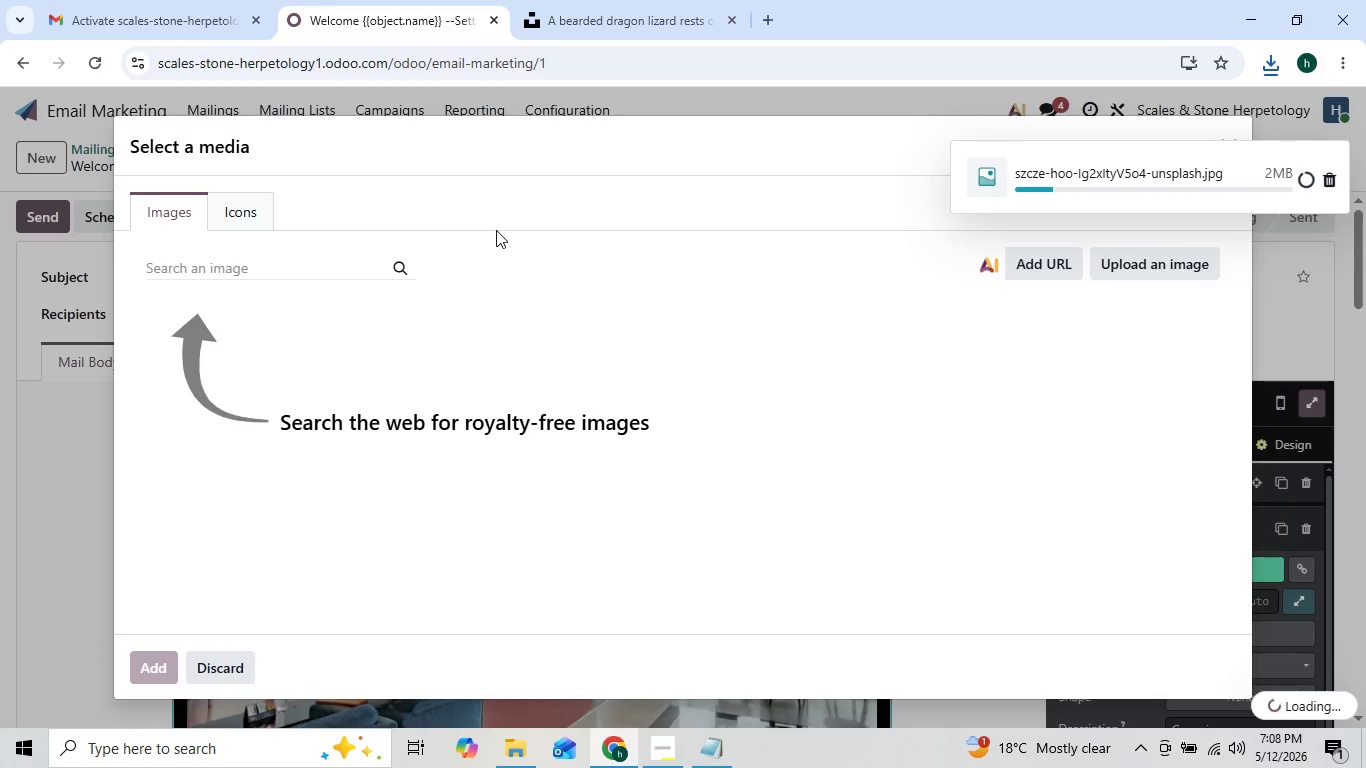 
left_click([790, 374])
 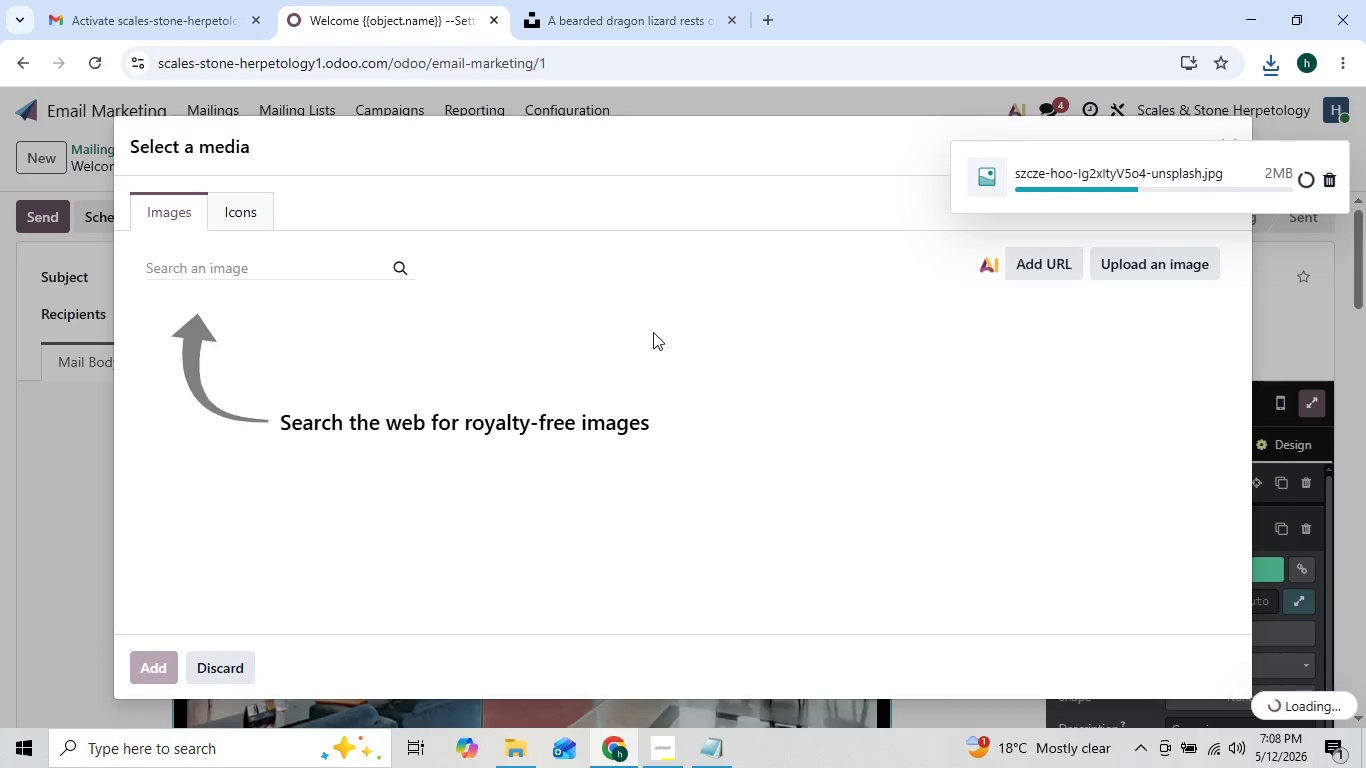 
left_click([653, 332])
 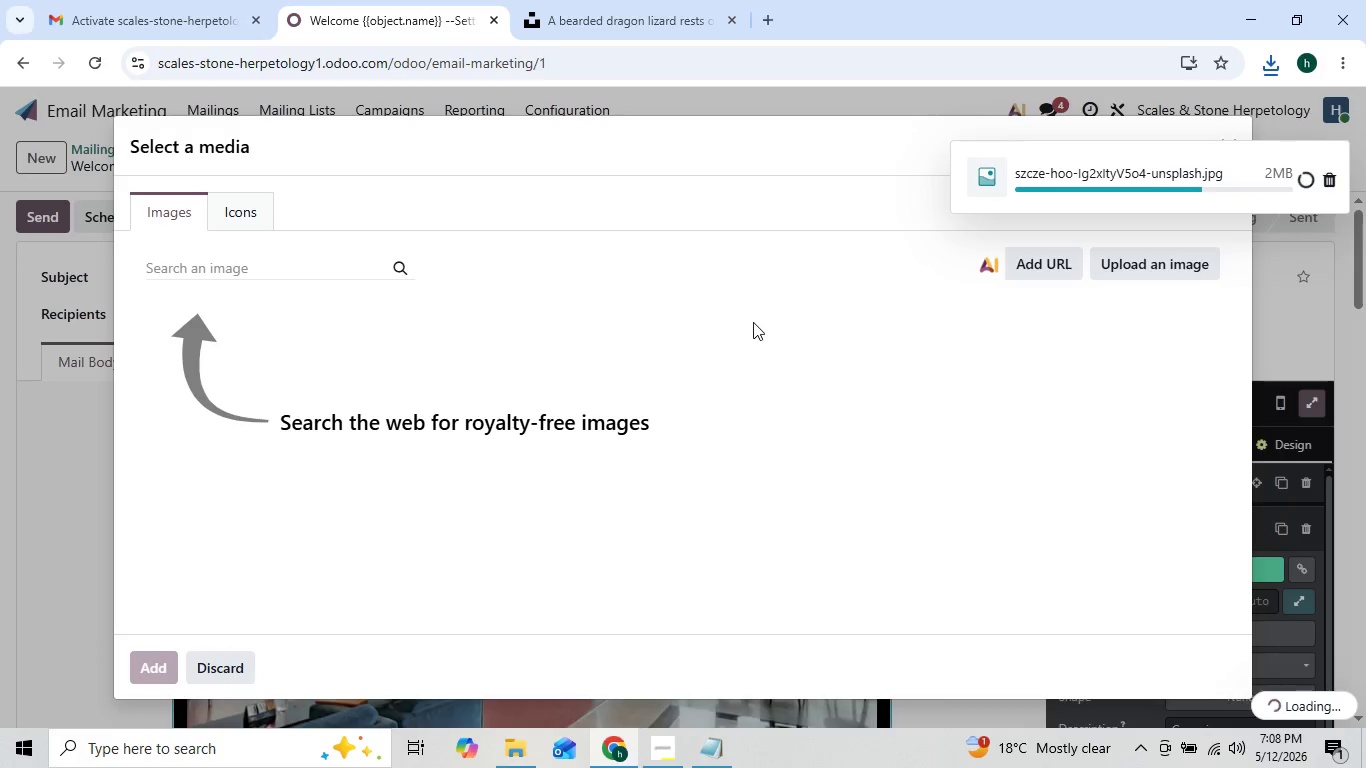 
wait(7.47)
 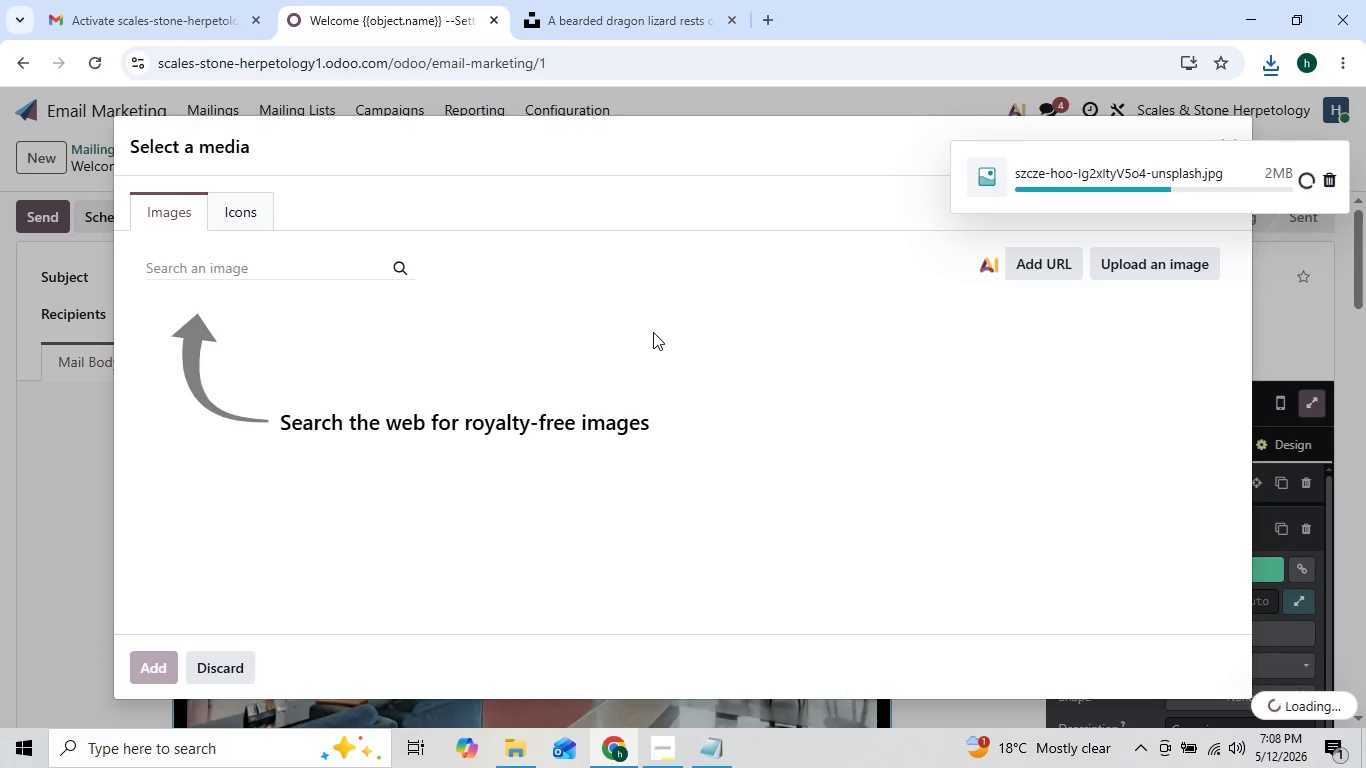 
left_click([686, 339])
 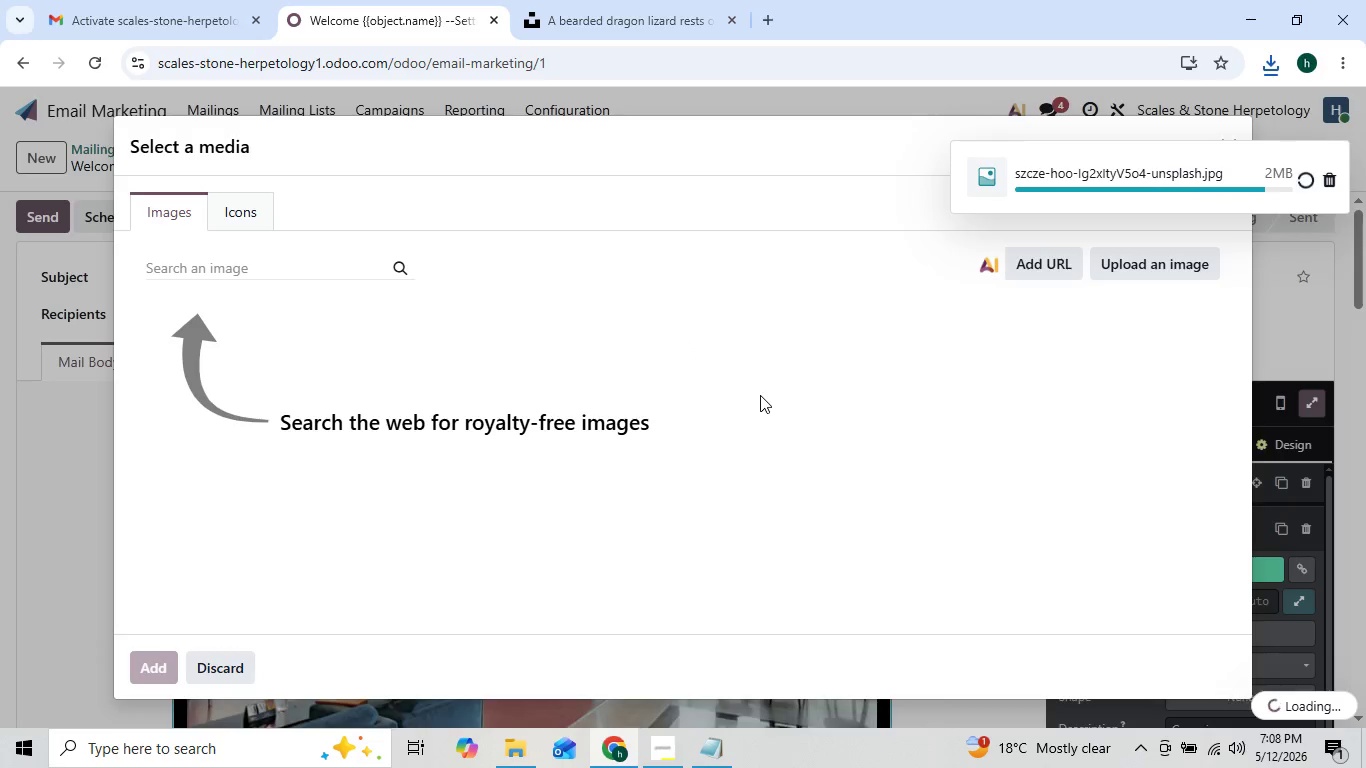 
wait(8.83)
 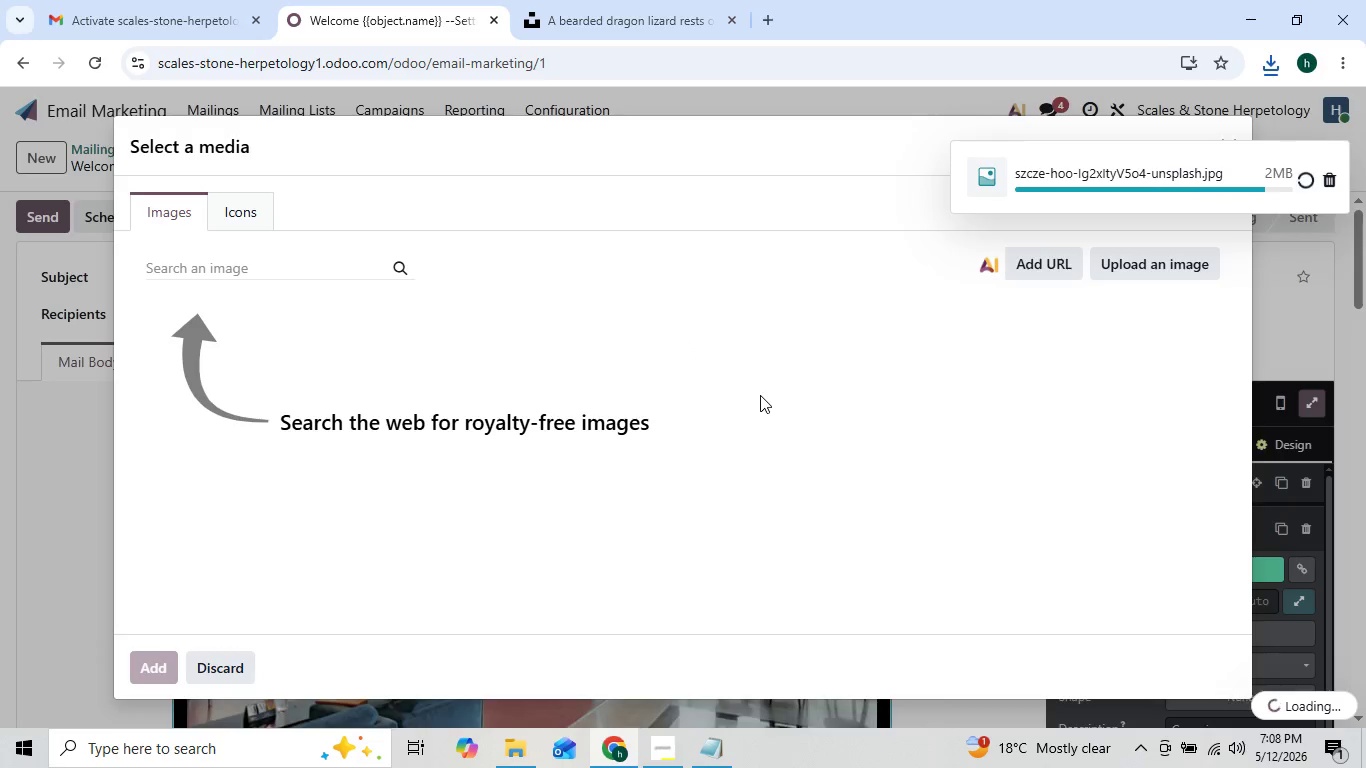 
left_click([614, 10])
 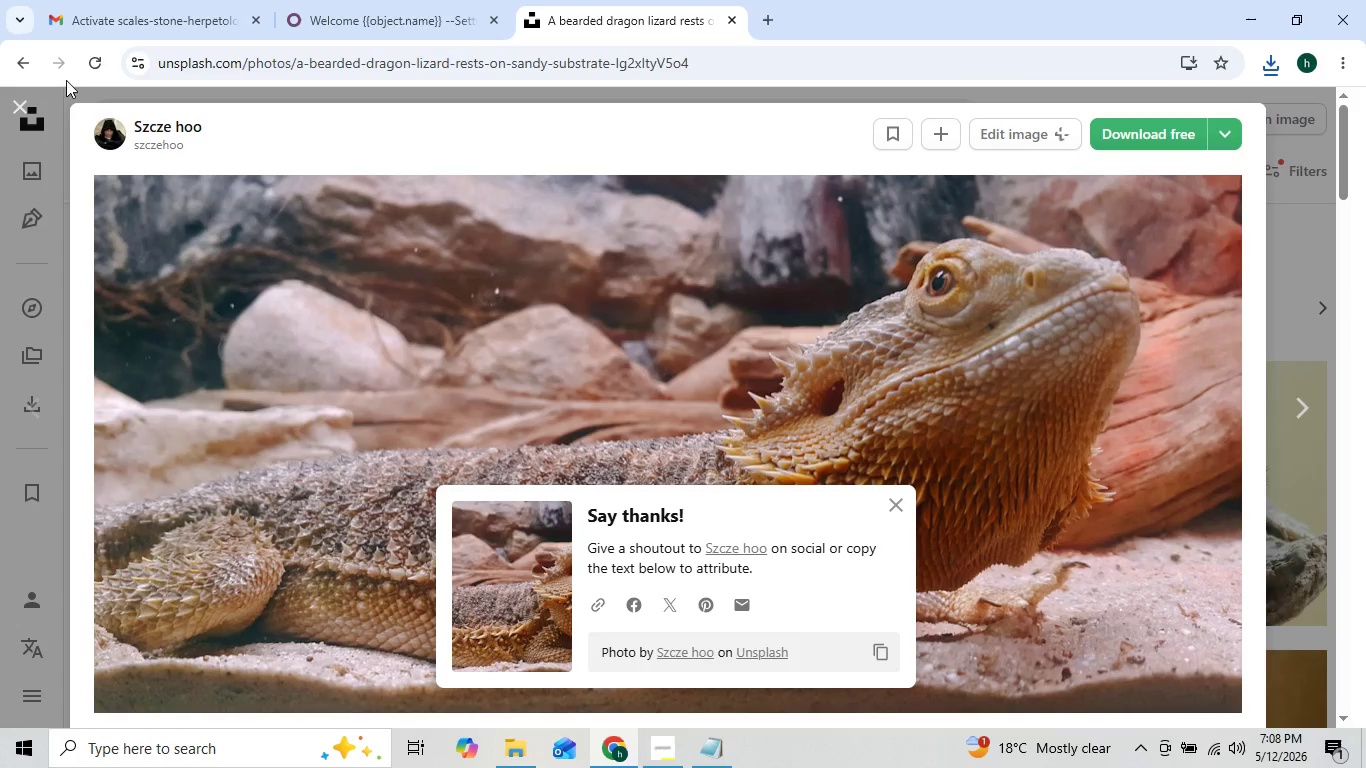 
left_click([16, 104])
 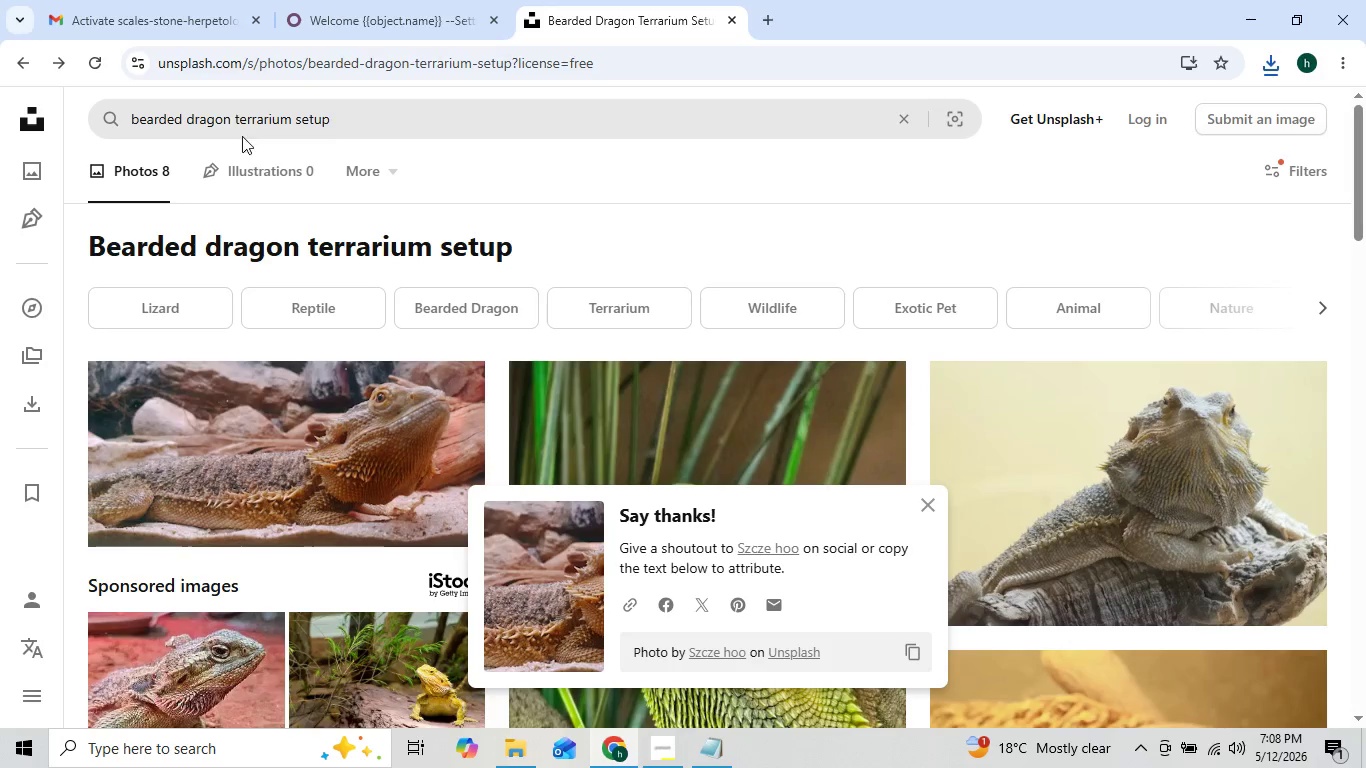 
left_click([363, 123])
 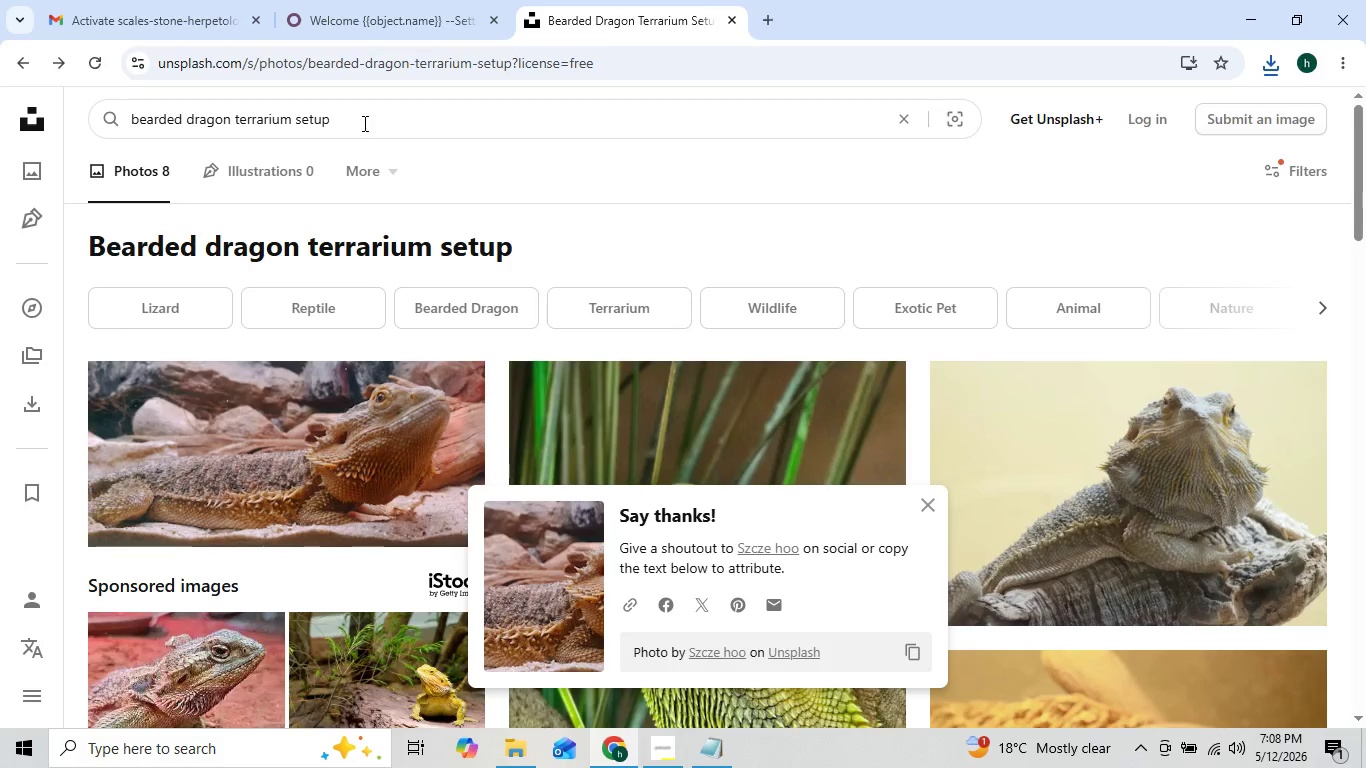 
hold_key(key=Backspace, duration=0.33)
 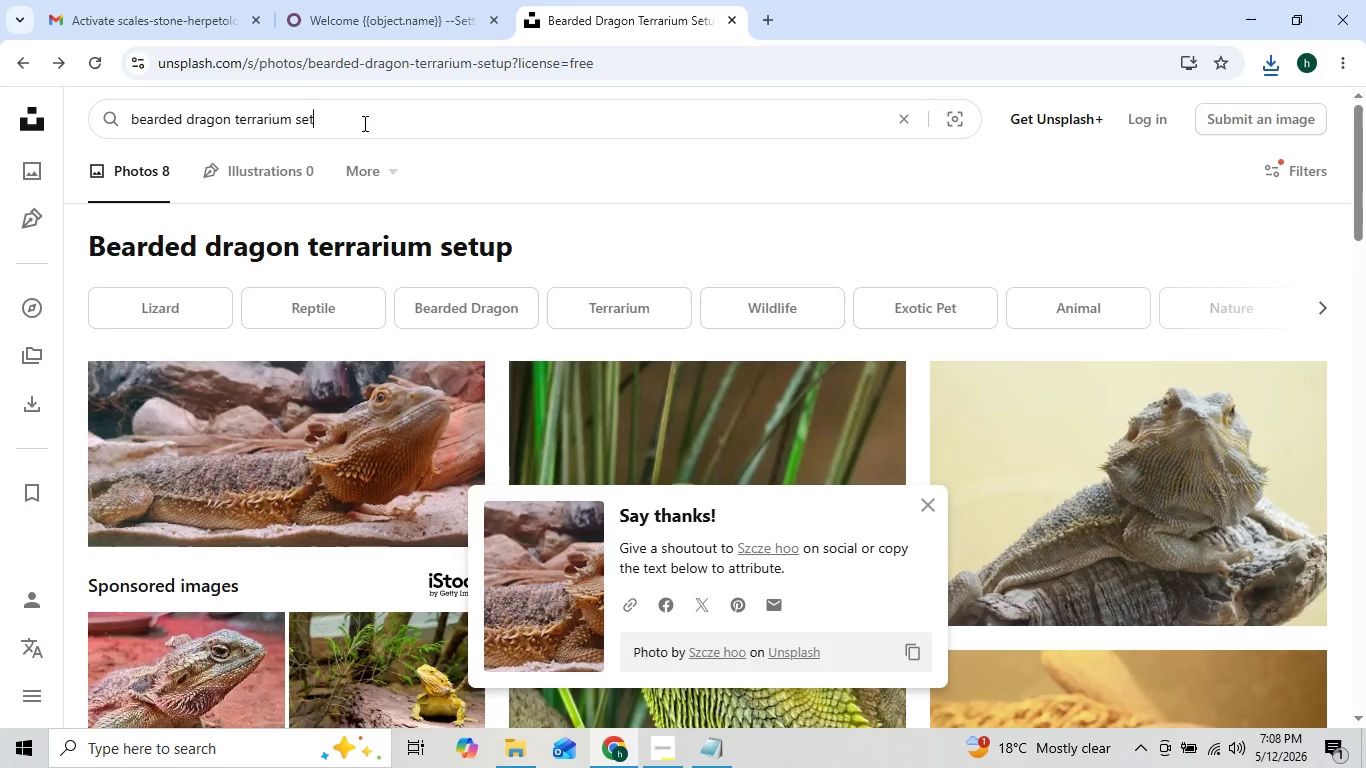 
key(Backspace)
 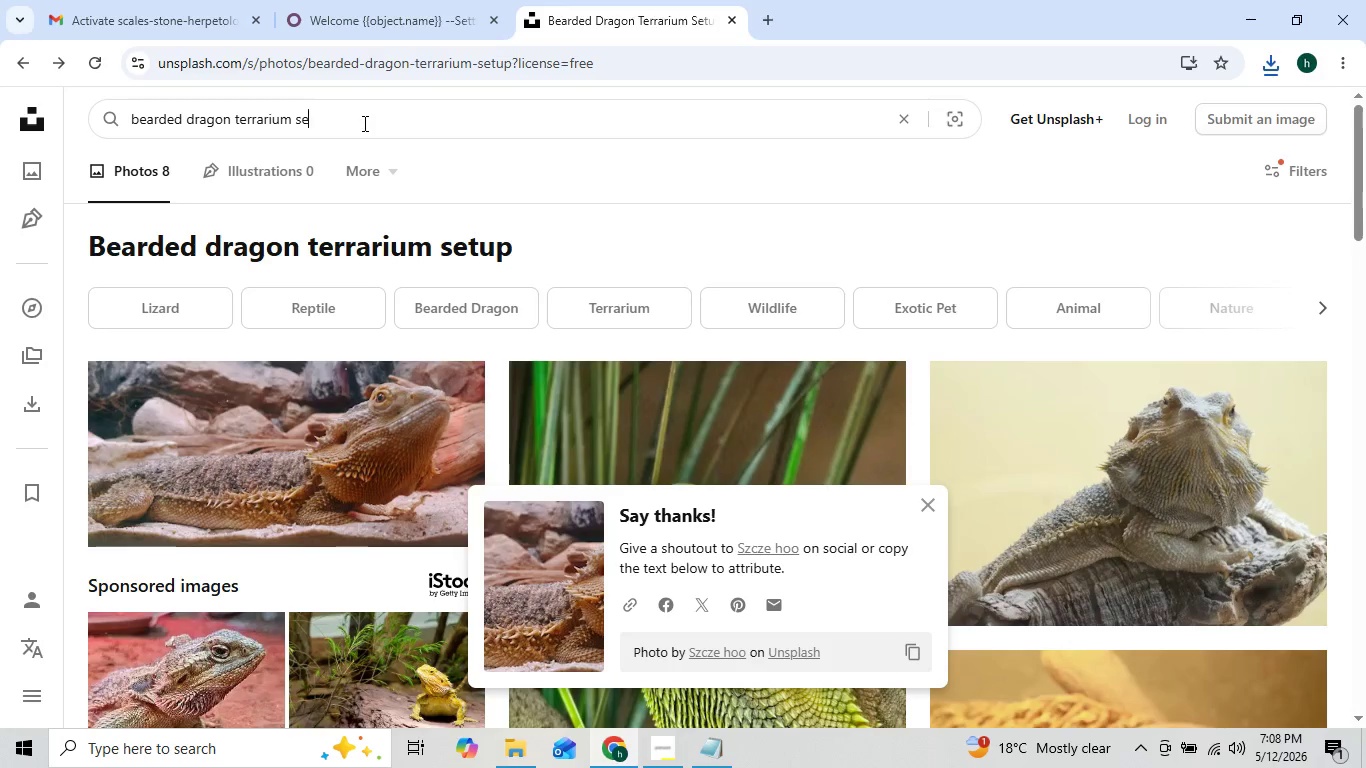 
key(Backspace)
 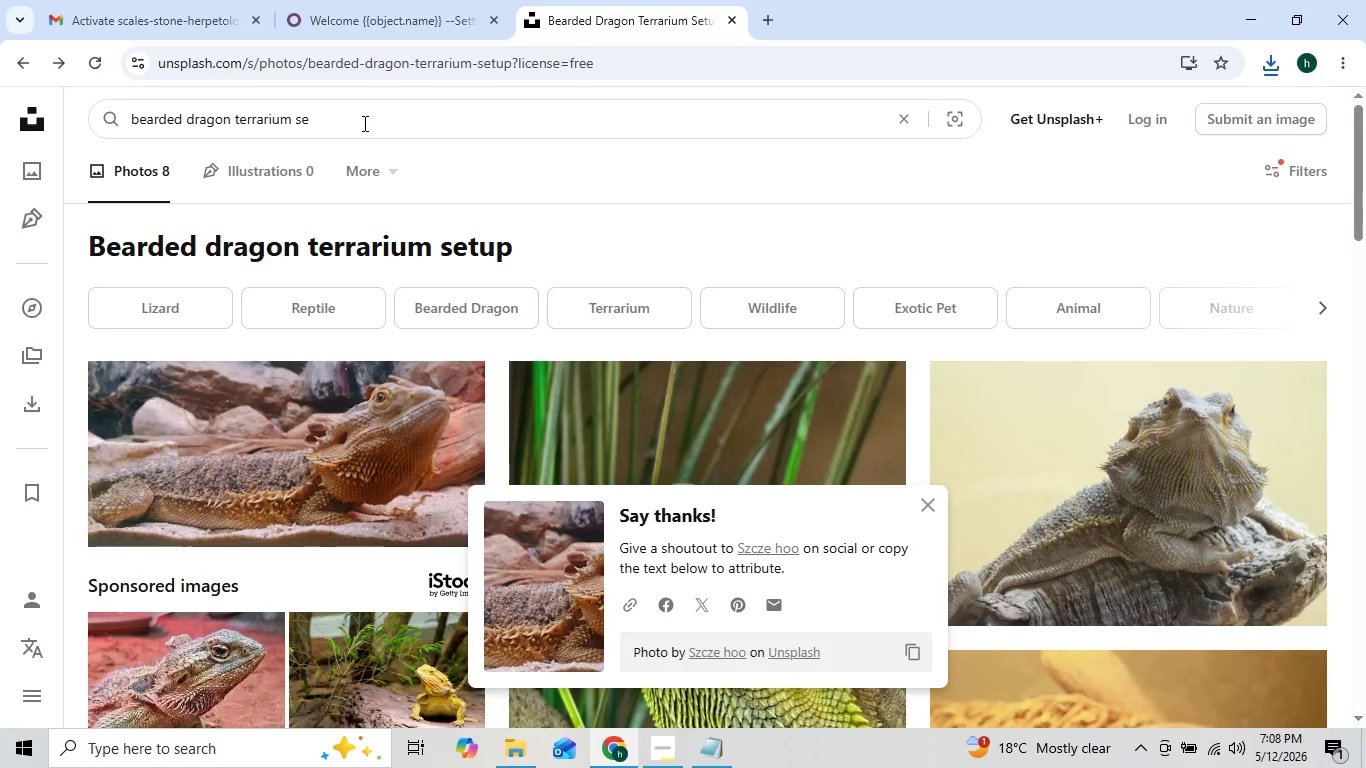 
key(Backspace)
 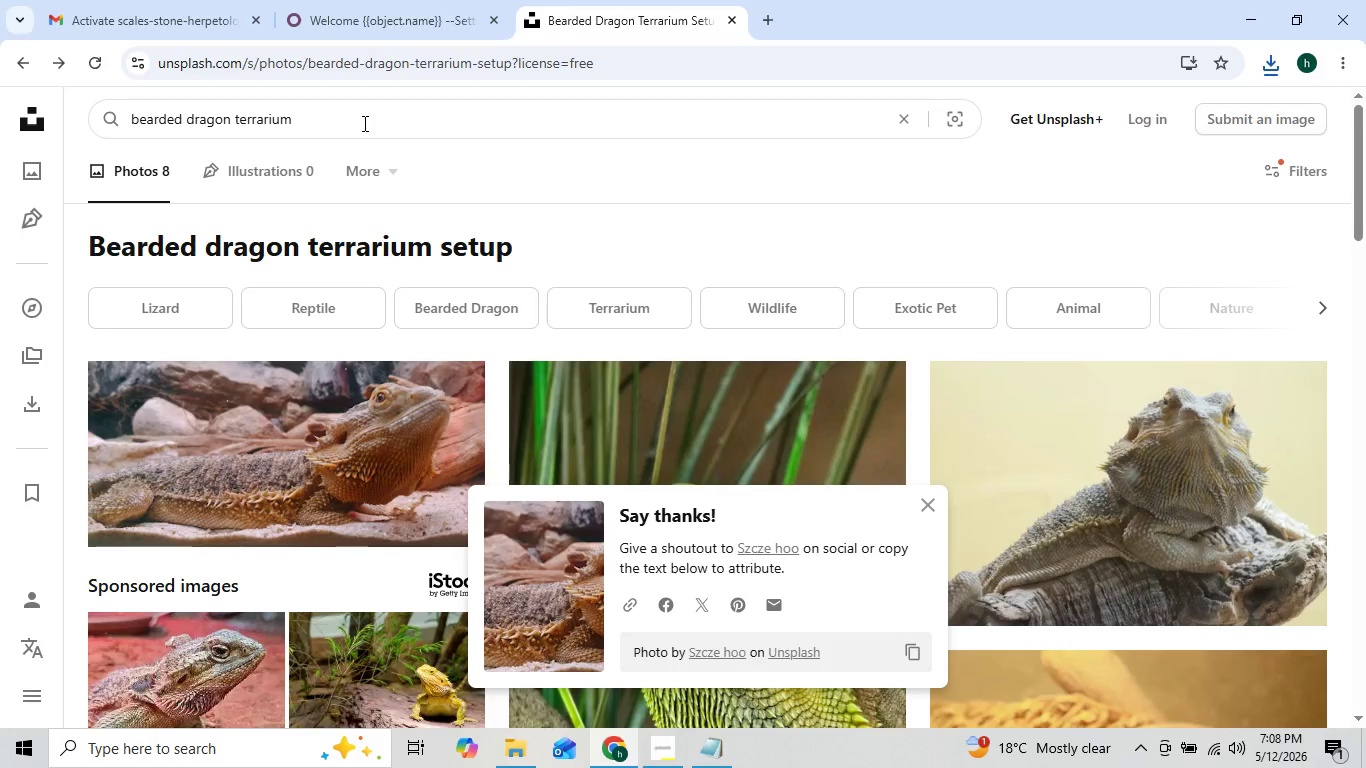 
key(Backspace)
 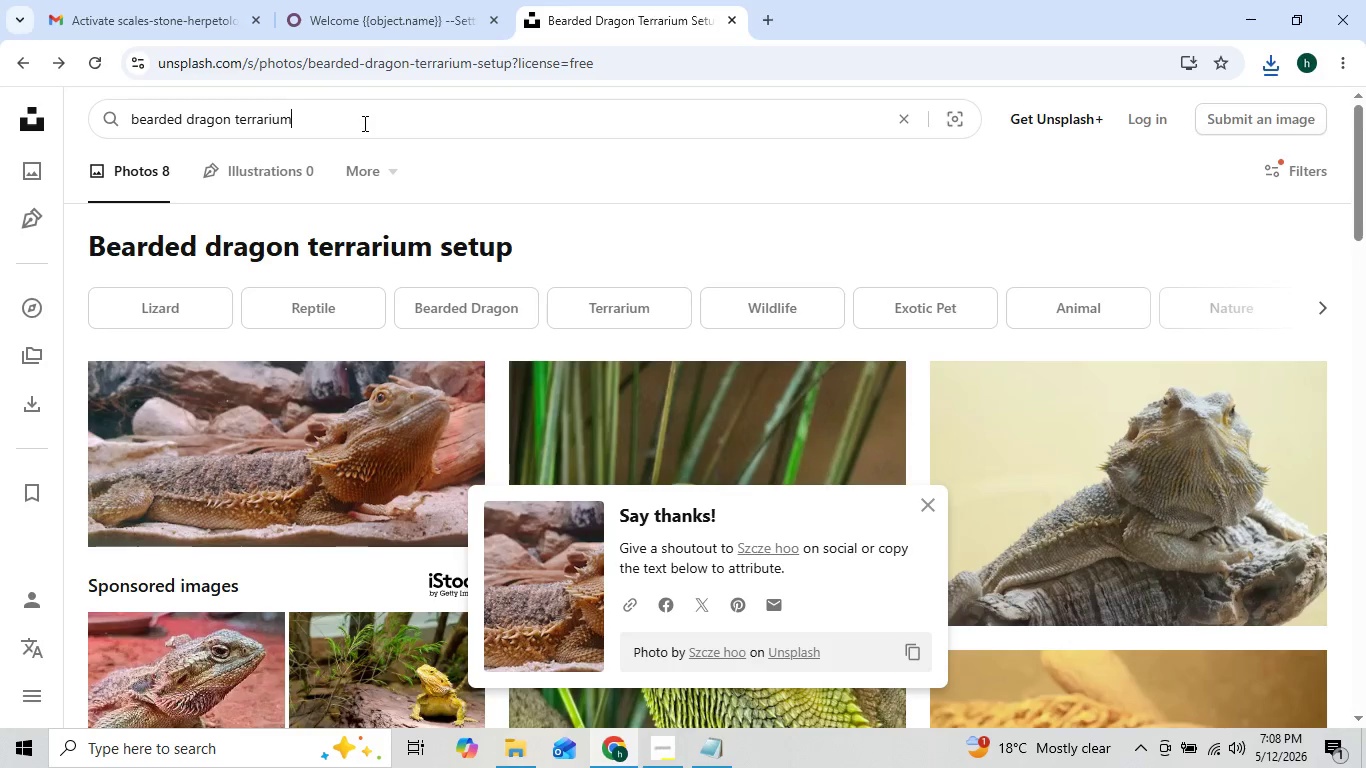 
key(Backspace)
 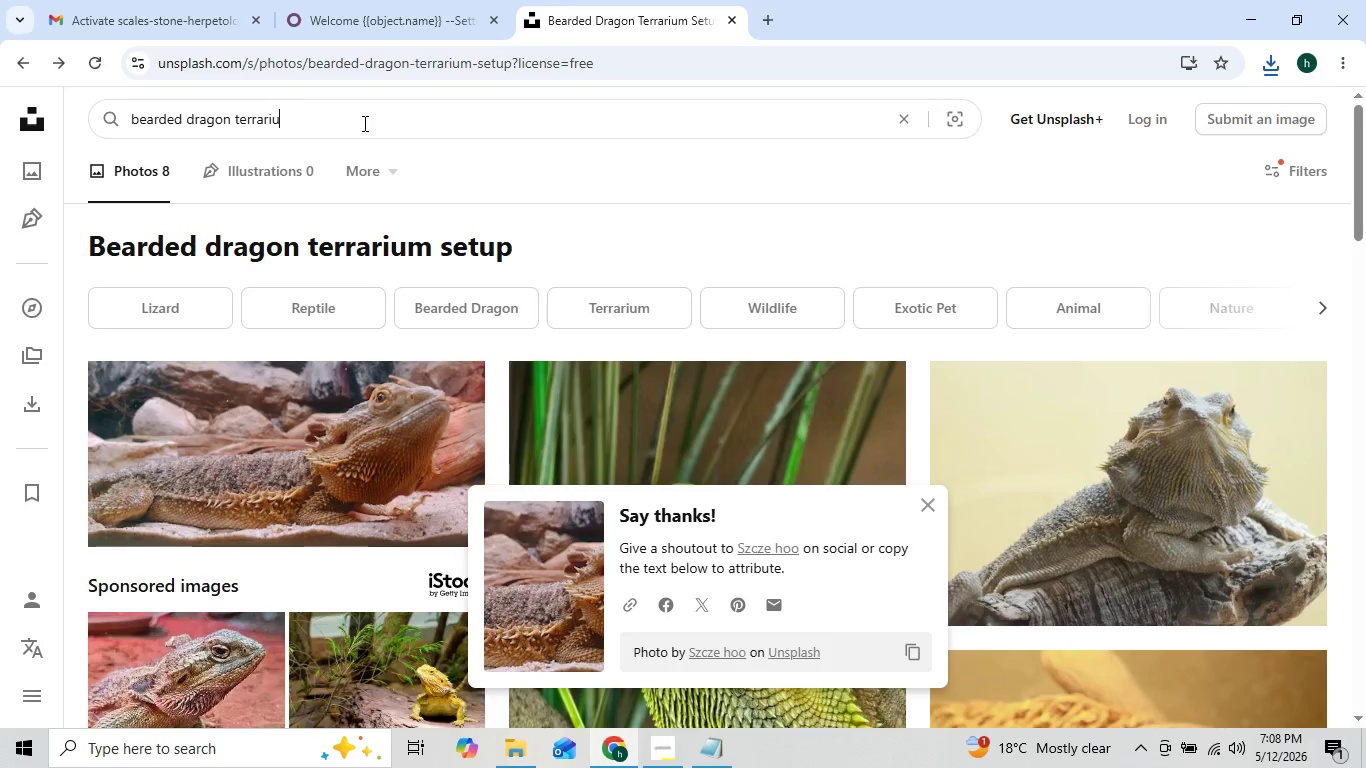 
key(Backspace)
 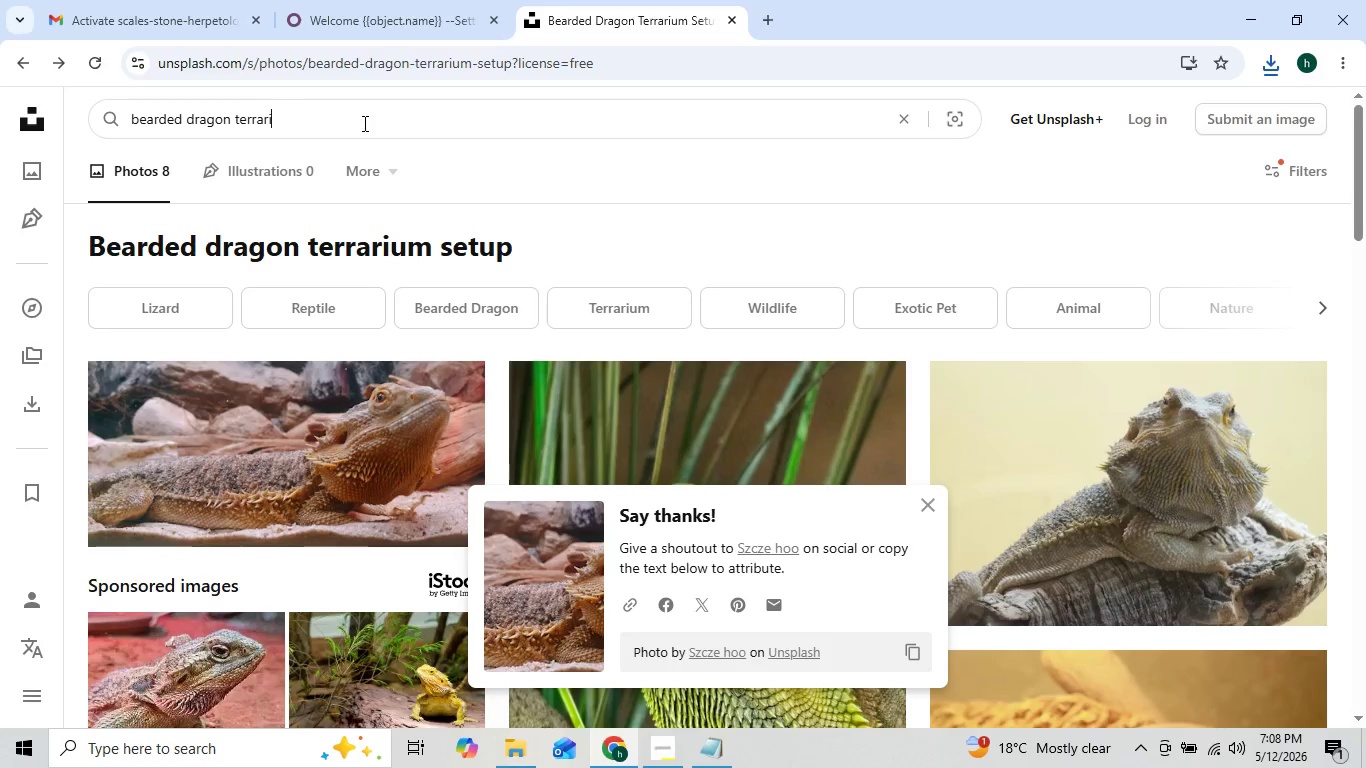 
key(Backspace)
 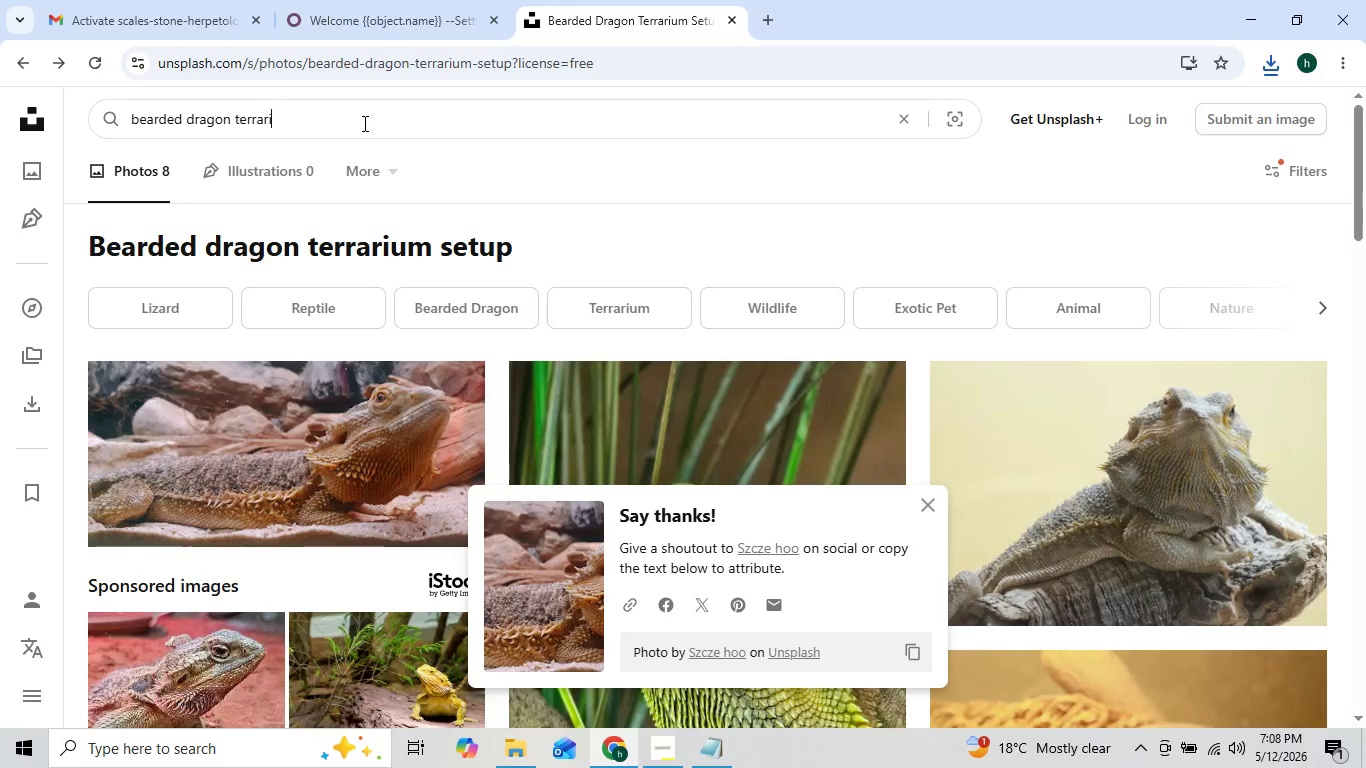 
key(ArrowLeft)
 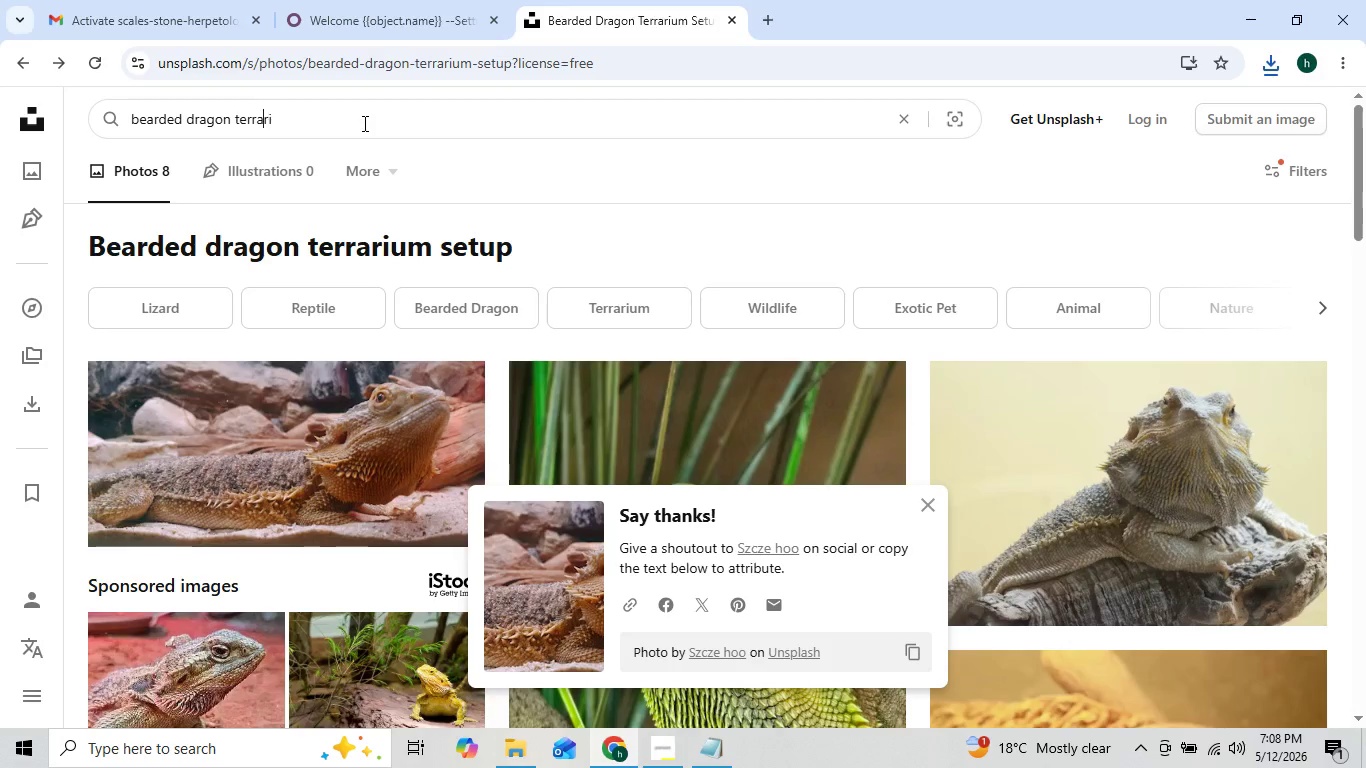 
key(ArrowLeft)
 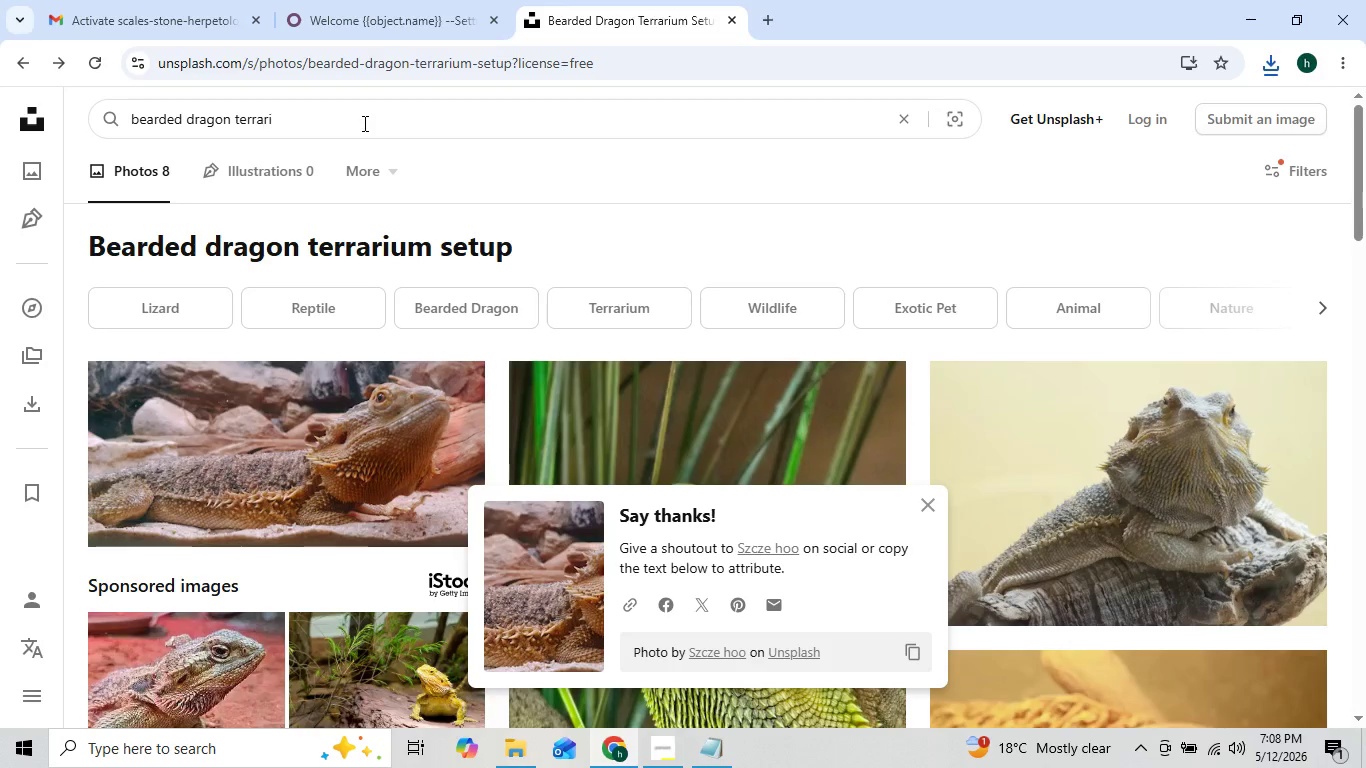 
key(ArrowRight)
 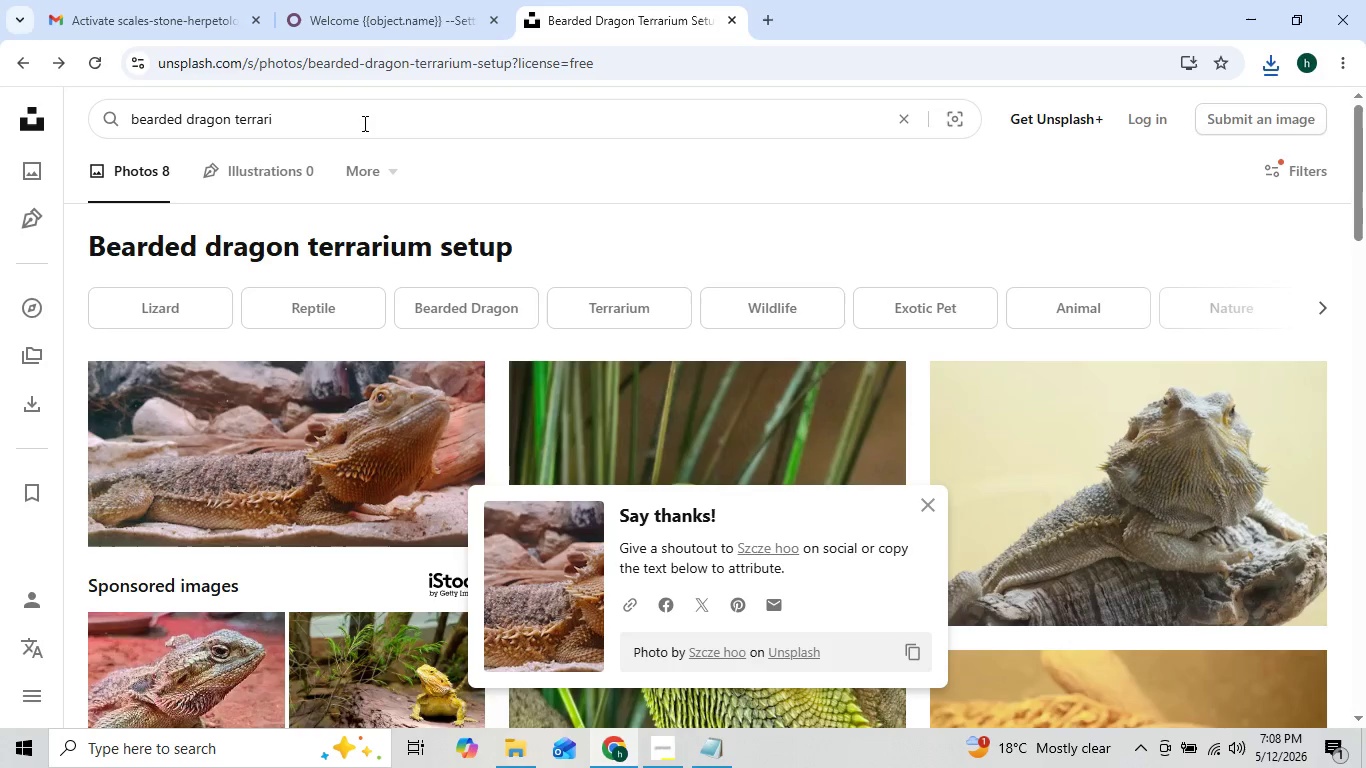 
key(ArrowLeft)
 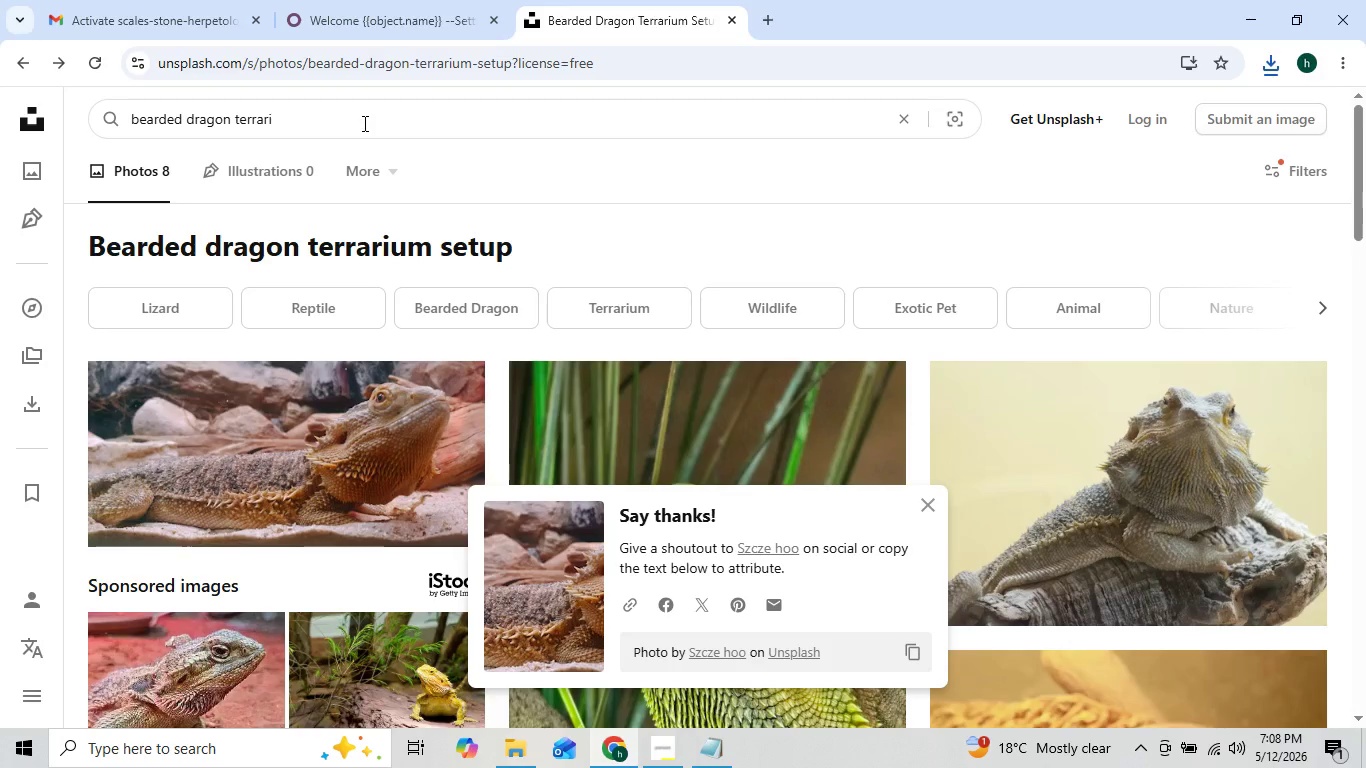 
key(ArrowRight)
 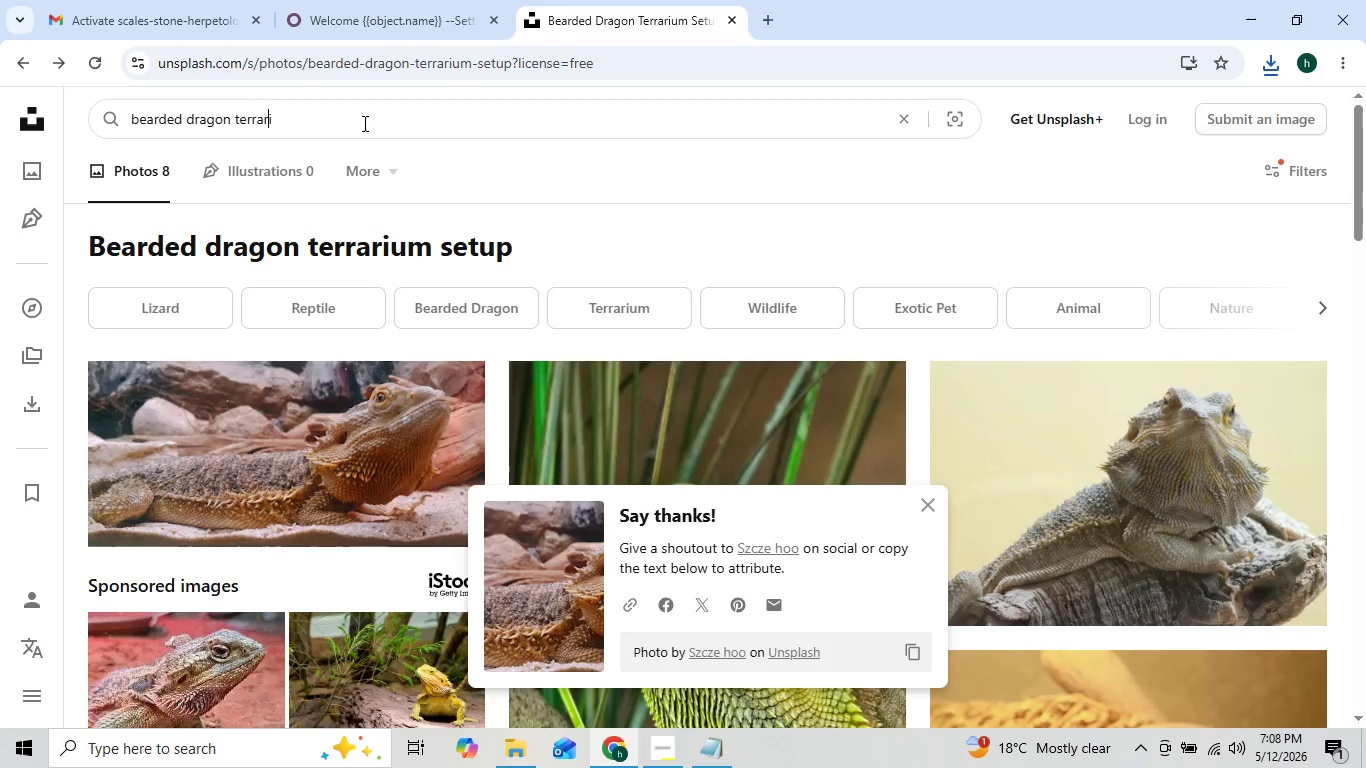 
key(ArrowRight)
 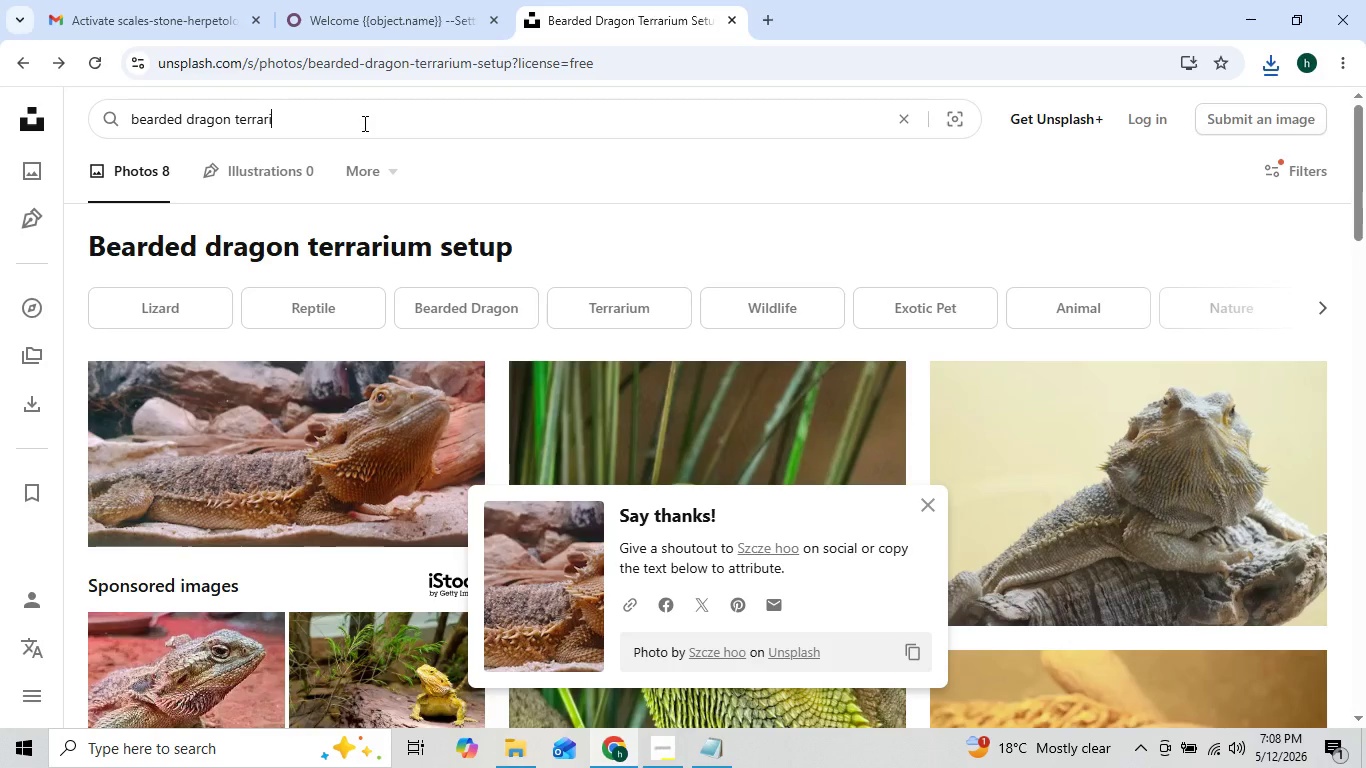 
key(Backspace)
key(Backspace)
key(Backspace)
key(Backspace)
key(Backspace)
key(Backspace)
key(Backspace)
key(Backspace)
key(Backspace)
key(Backspace)
key(Backspace)
key(Backspace)
key(Backspace)
key(Backspace)
key(Backspace)
key(Backspace)
key(Backspace)
key(Backspace)
key(Backspace)
key(Backspace)
key(Backspace)
key(Backspace)
type(Rept)
 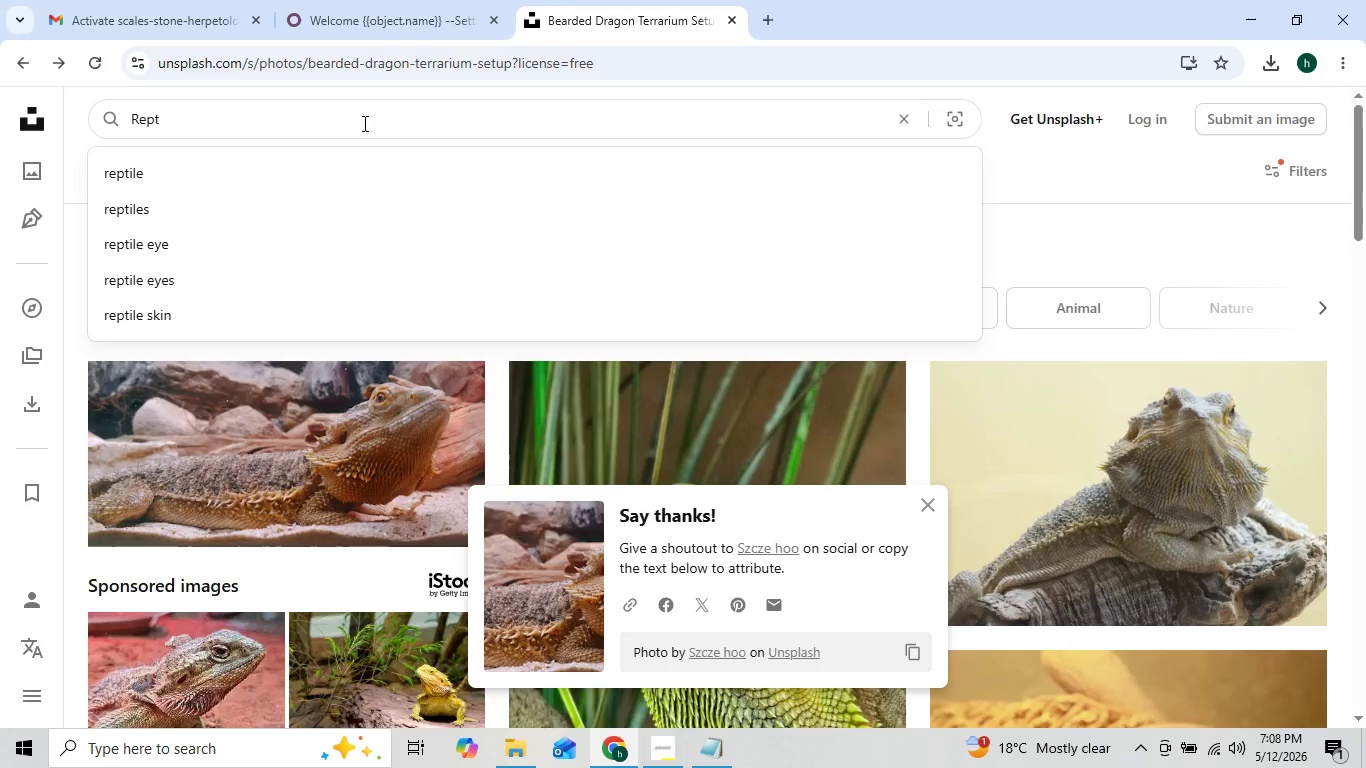 
type(ile tank heat gradient seup)
 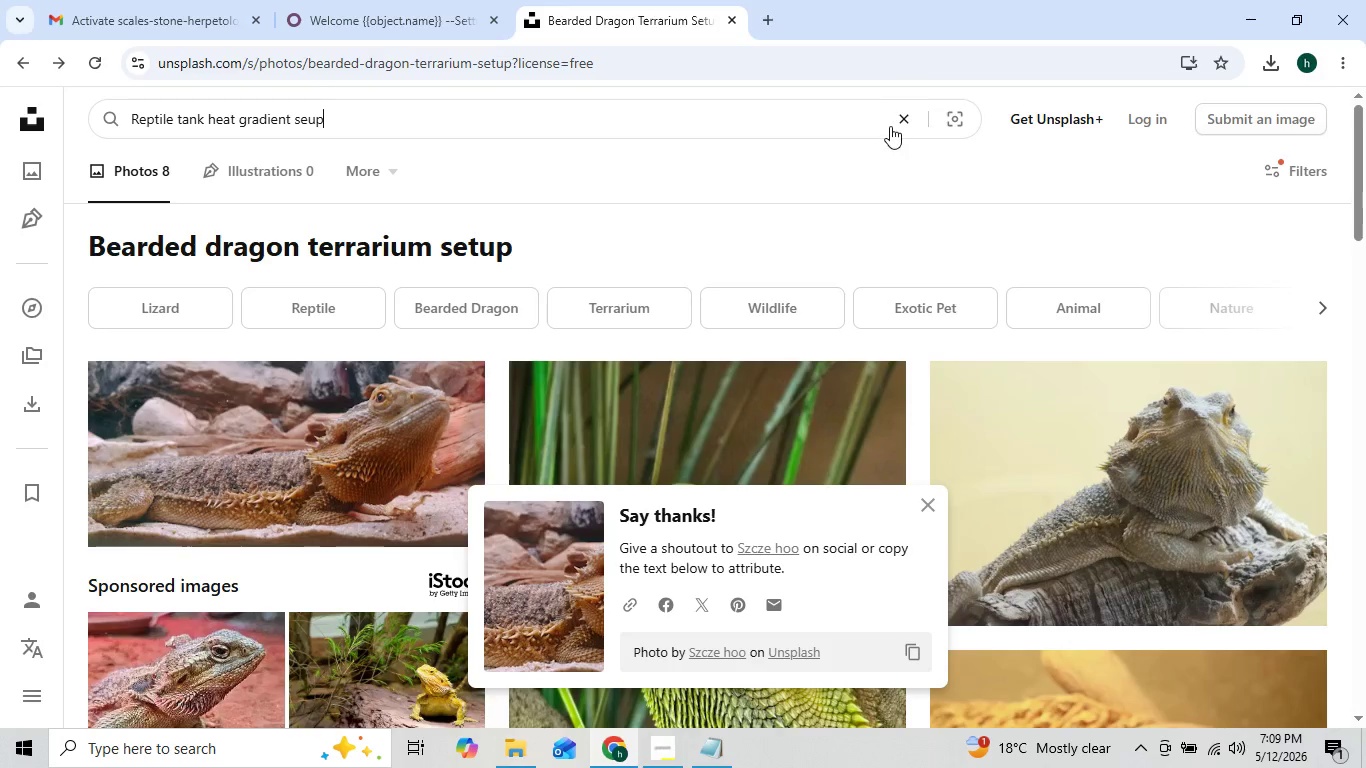 
key(Enter)
 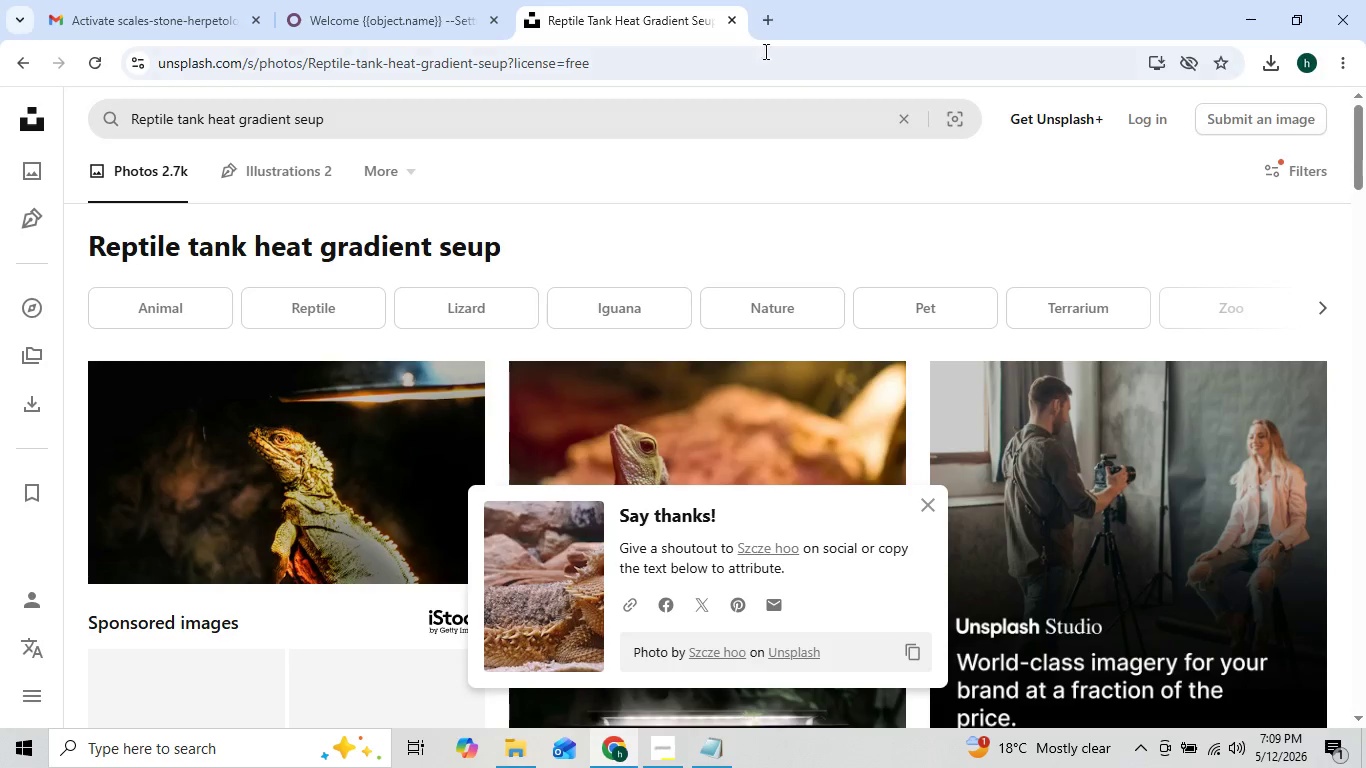 
wait(6.34)
 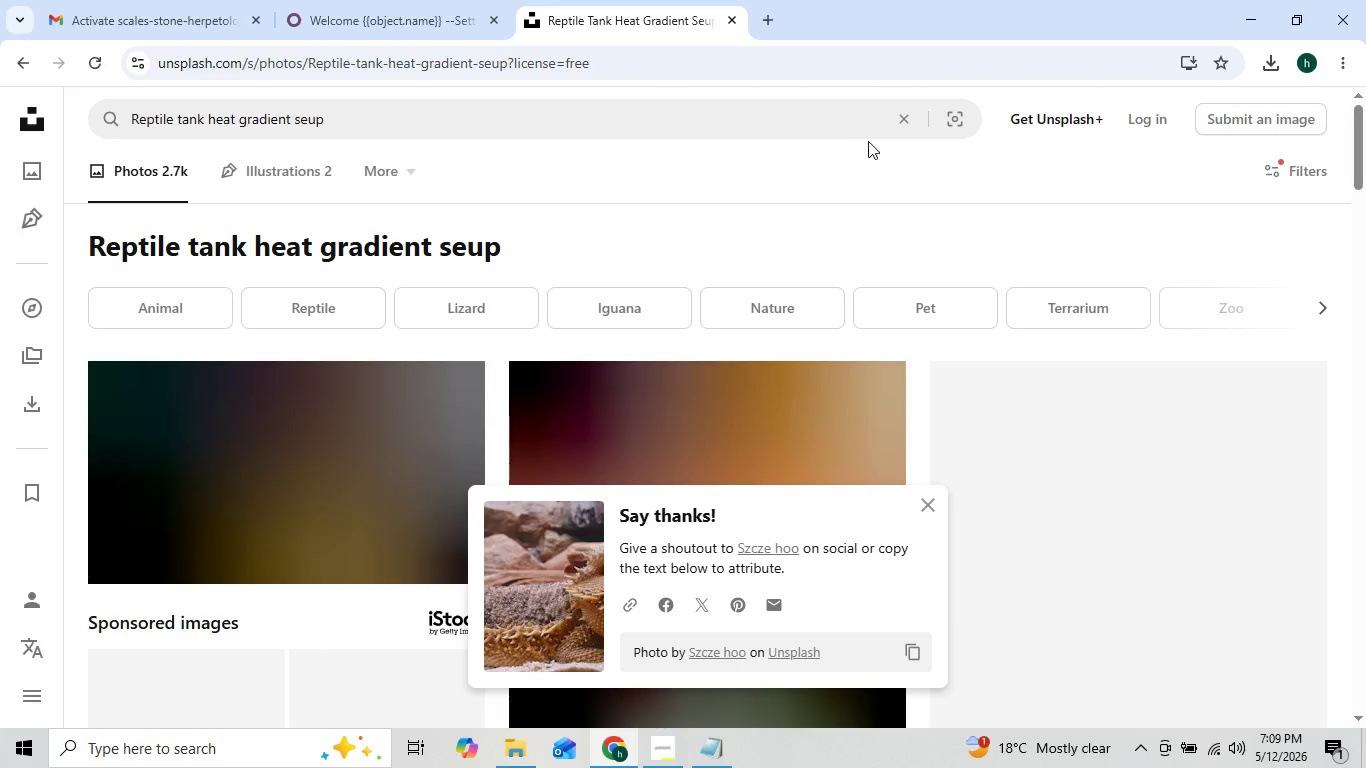 
left_click([927, 497])
 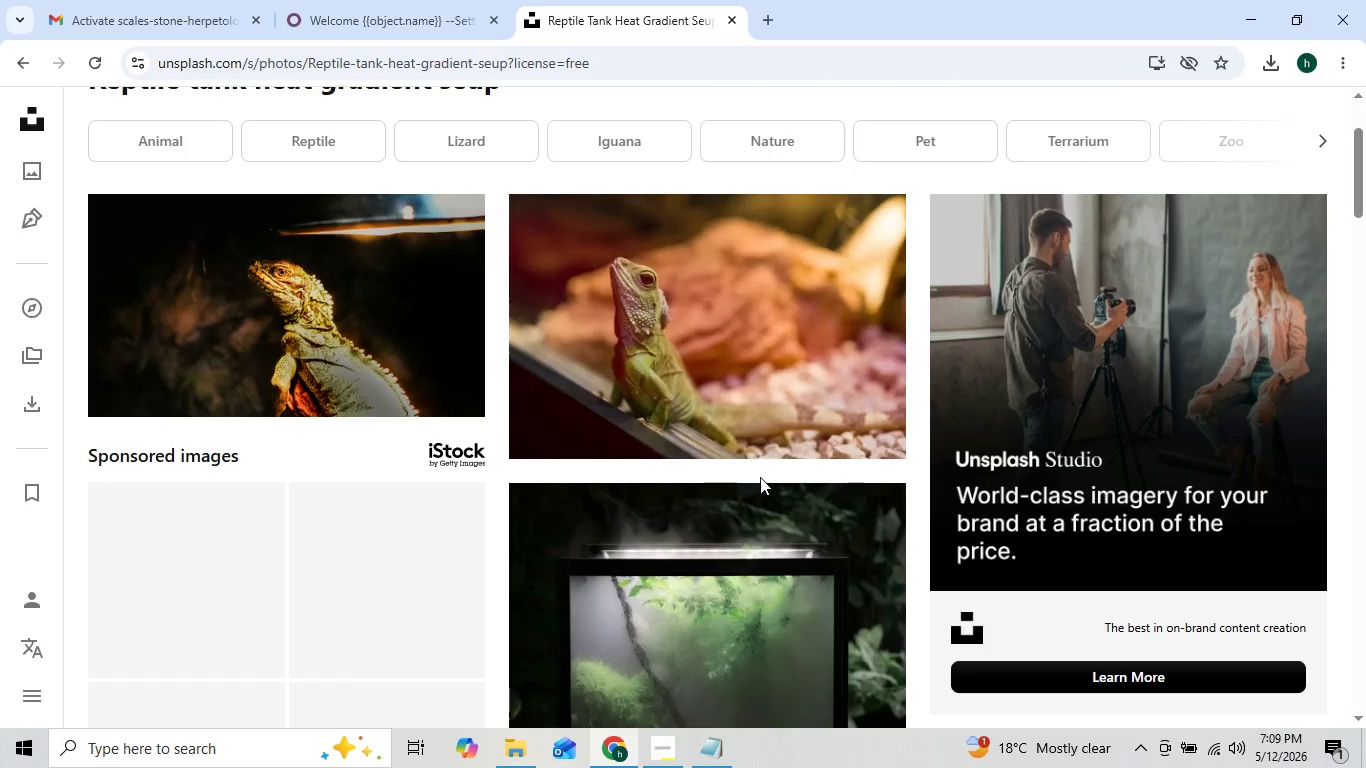 
wait(10.7)
 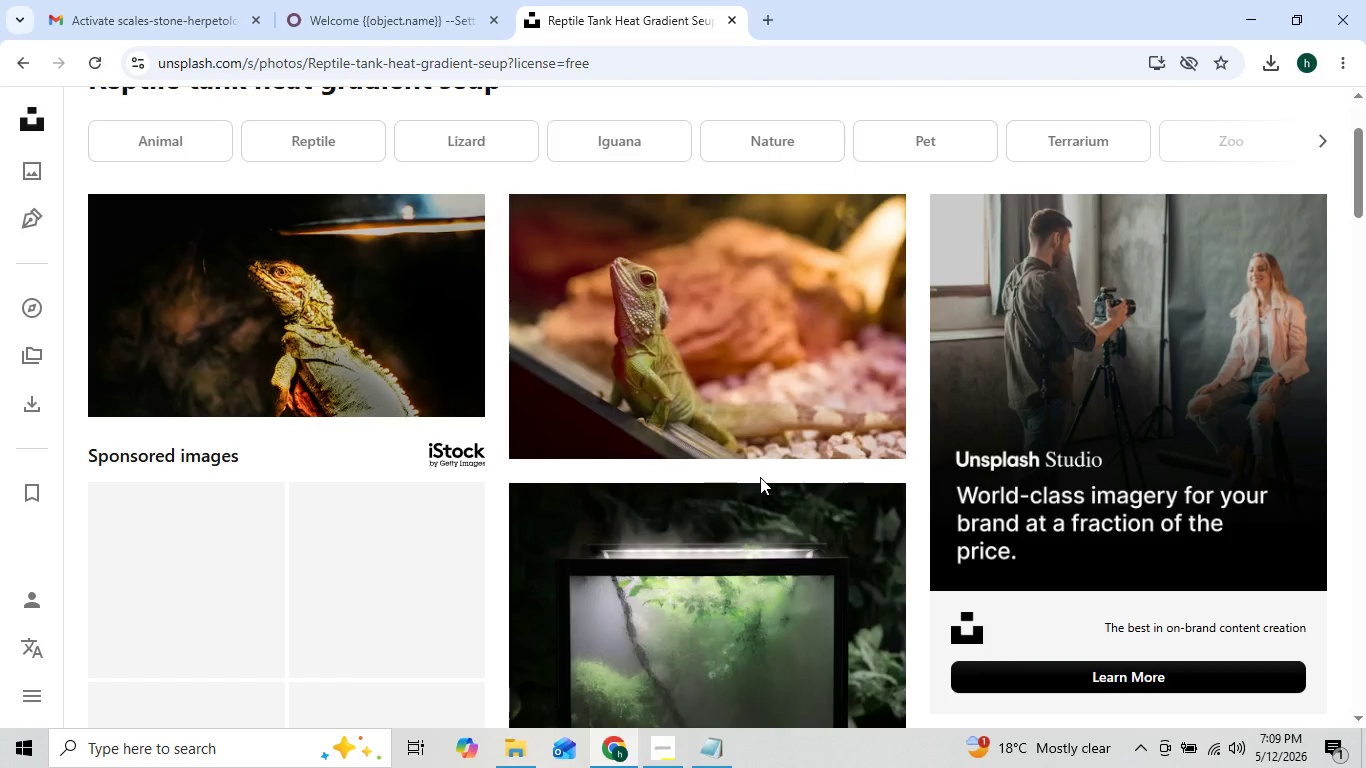 
mouse_move([882, 450])
 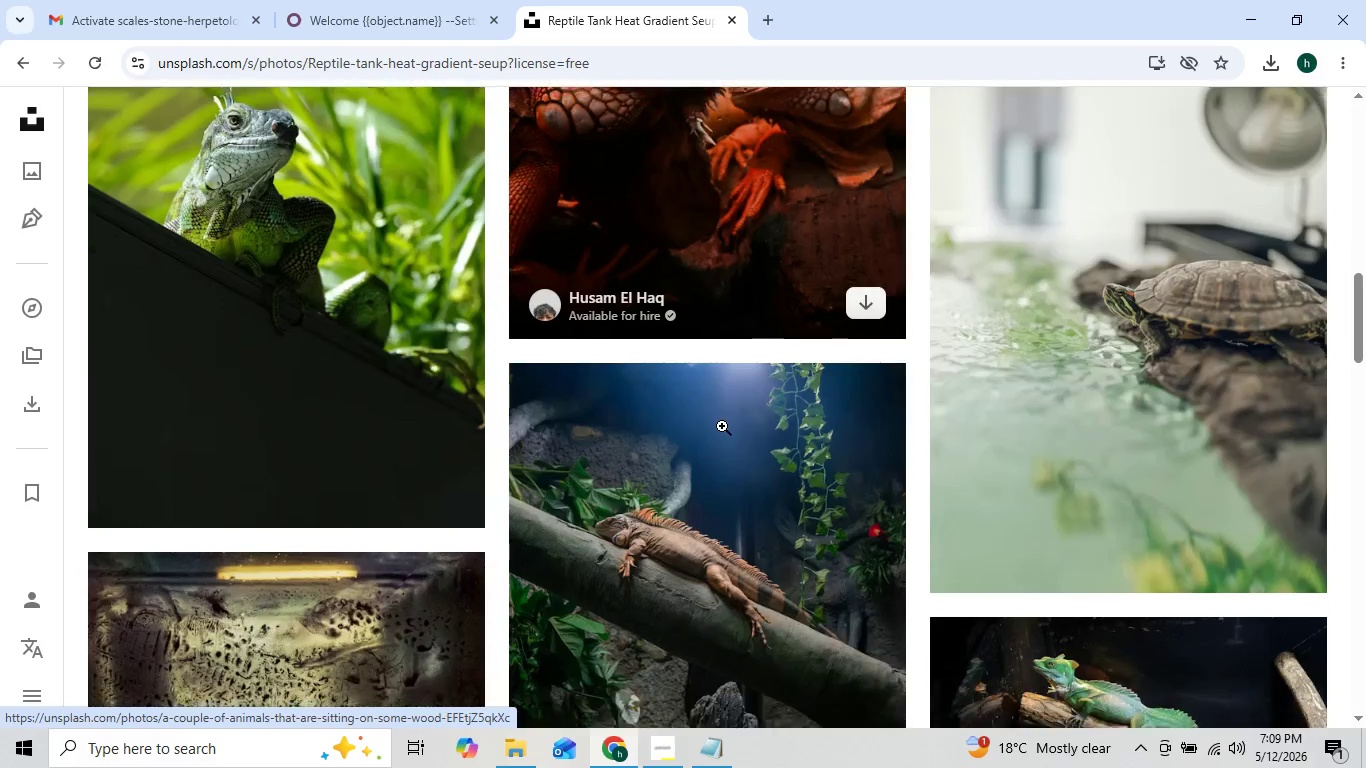 
wait(7.2)
 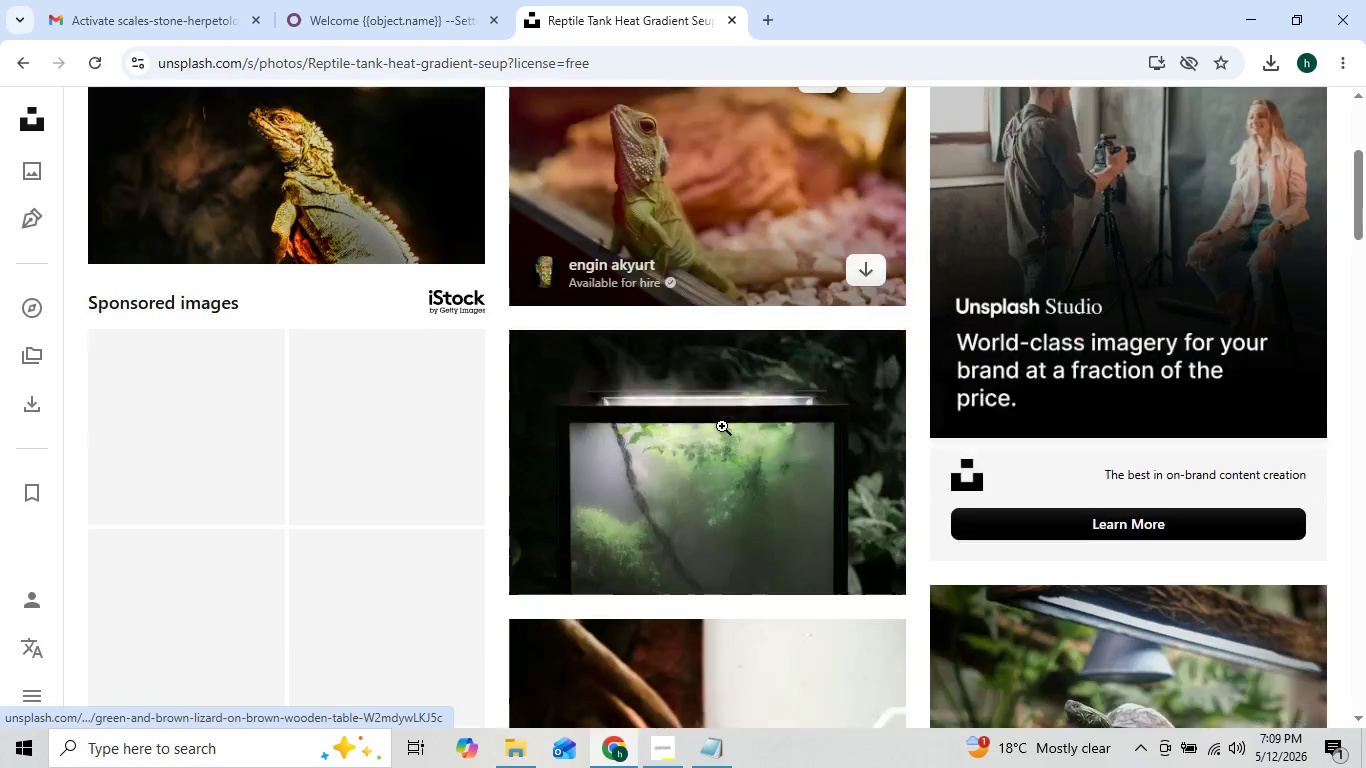 
left_click([722, 426])
 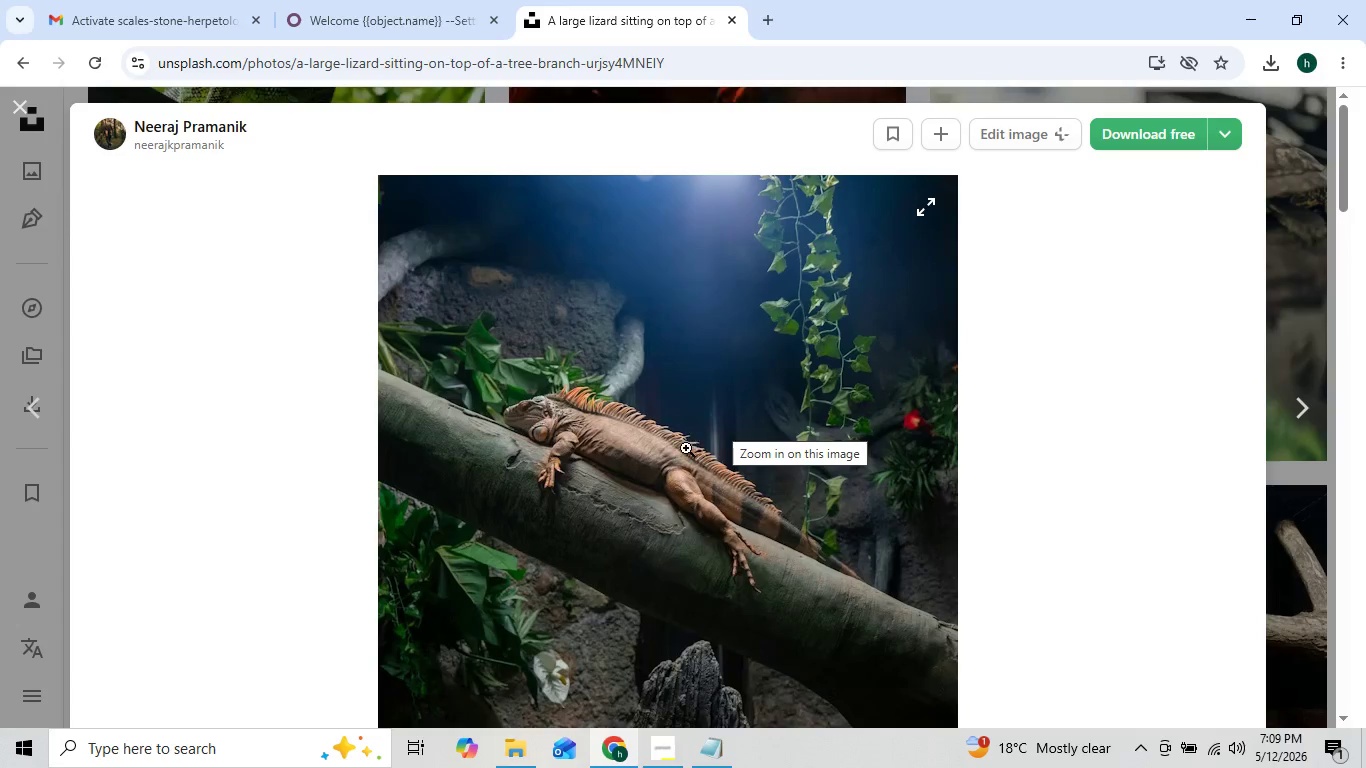 
wait(7.75)
 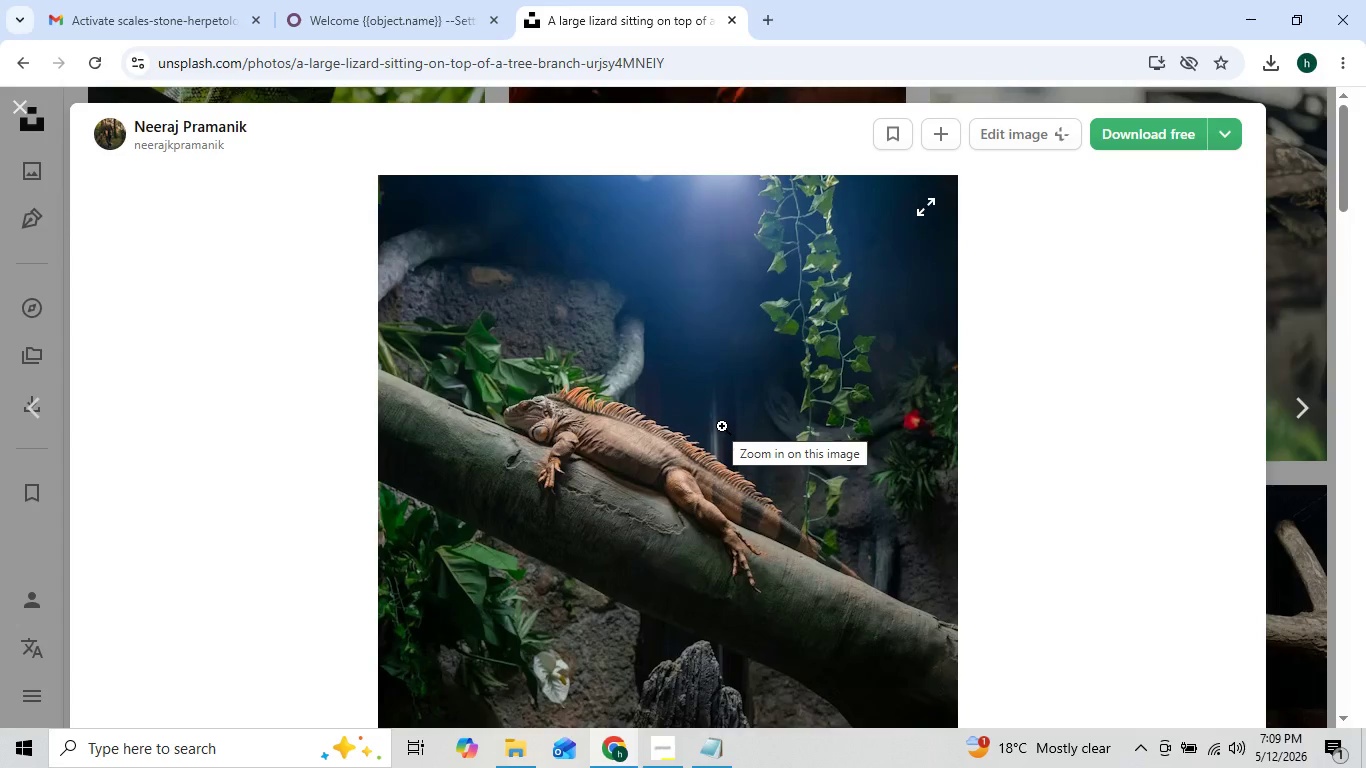 
left_click([24, 102])
 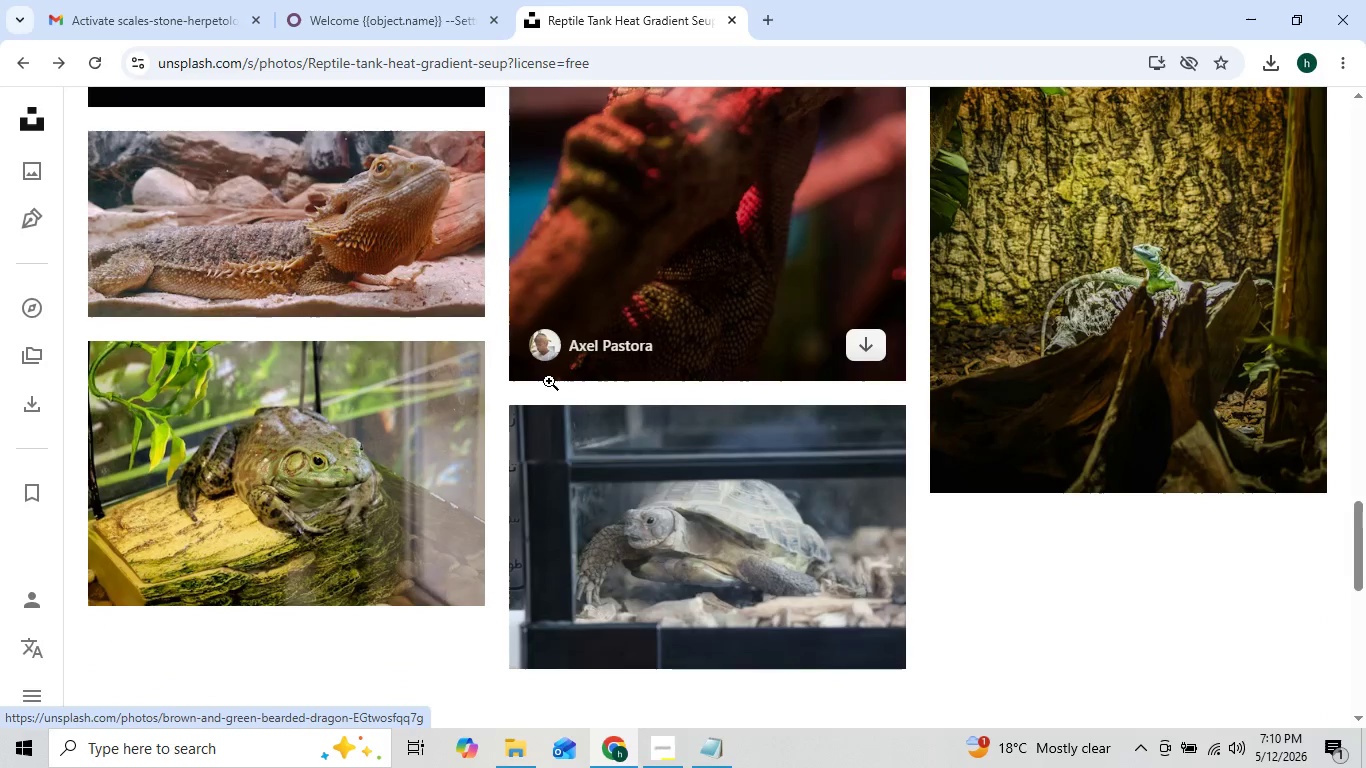 
wait(10.73)
 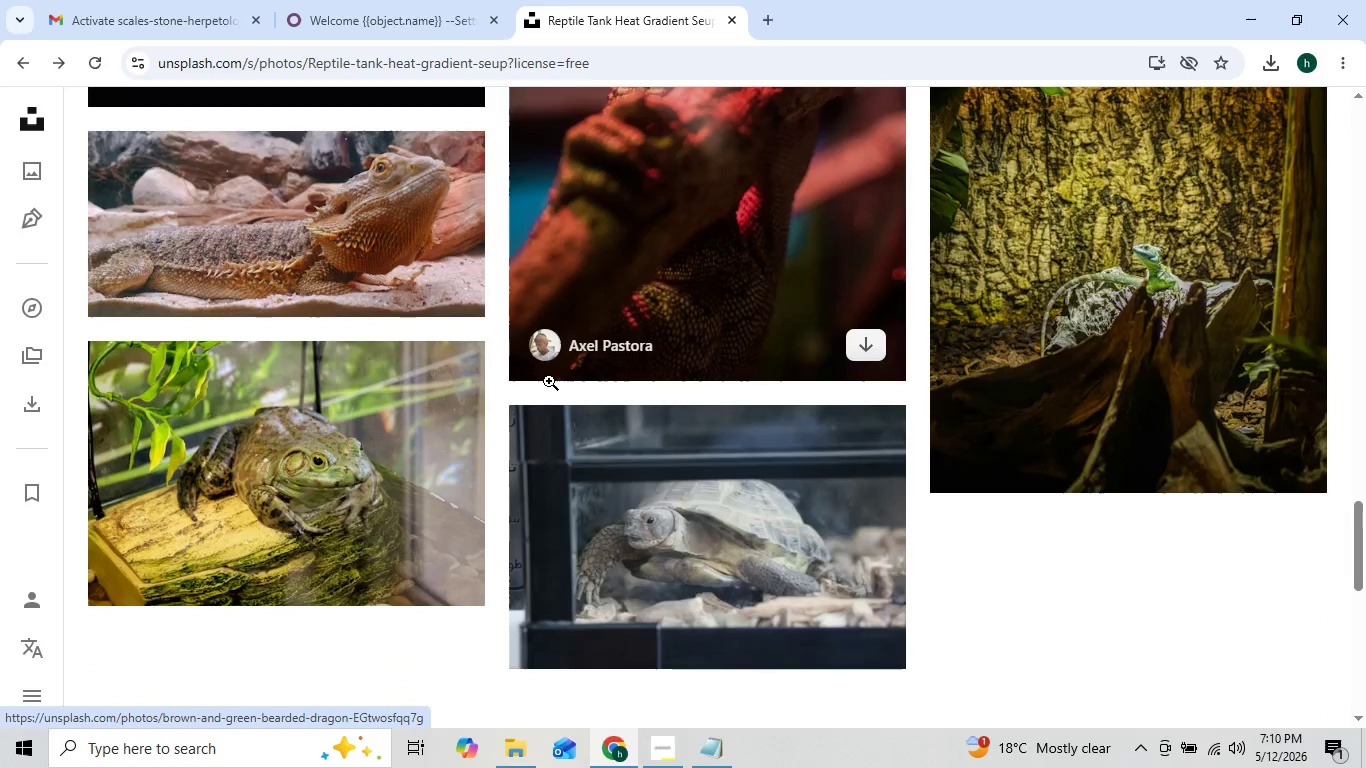 
left_click([382, 330])
 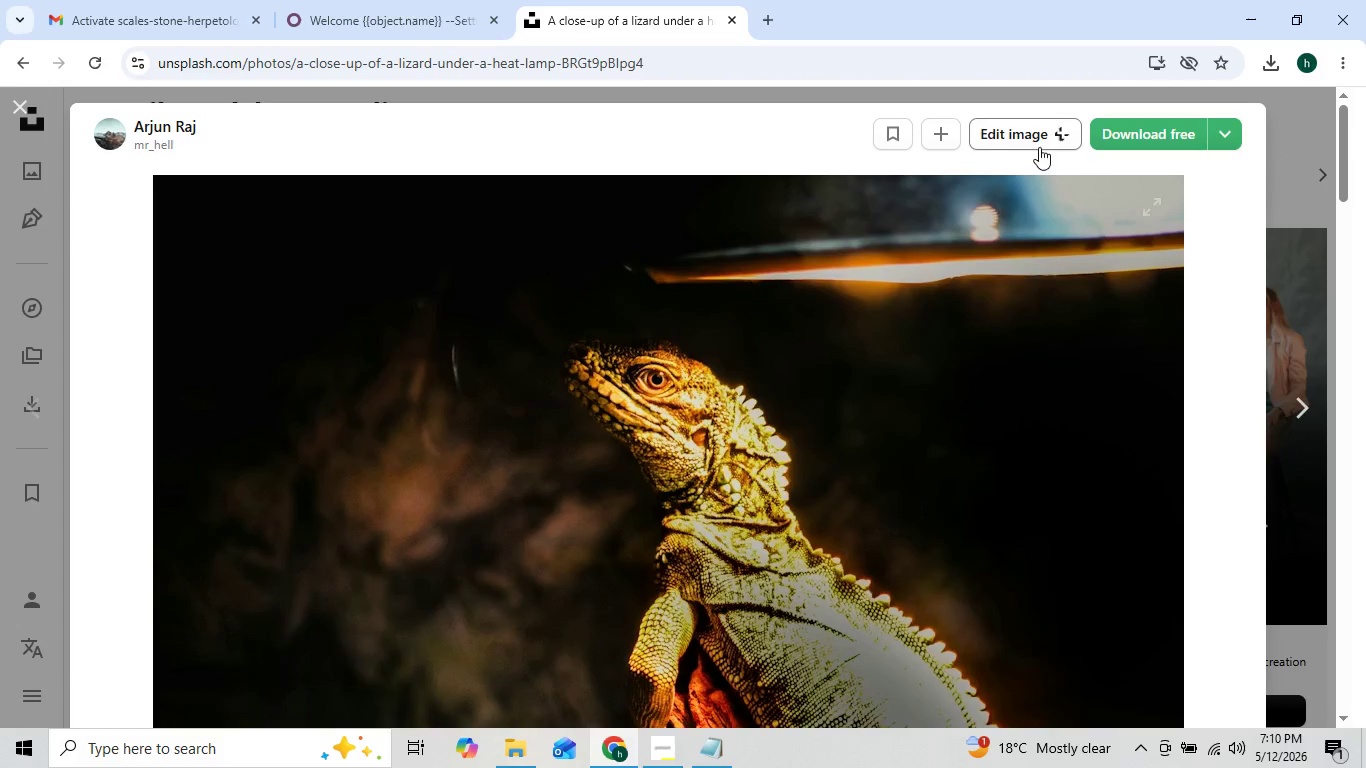 
left_click([1127, 128])
 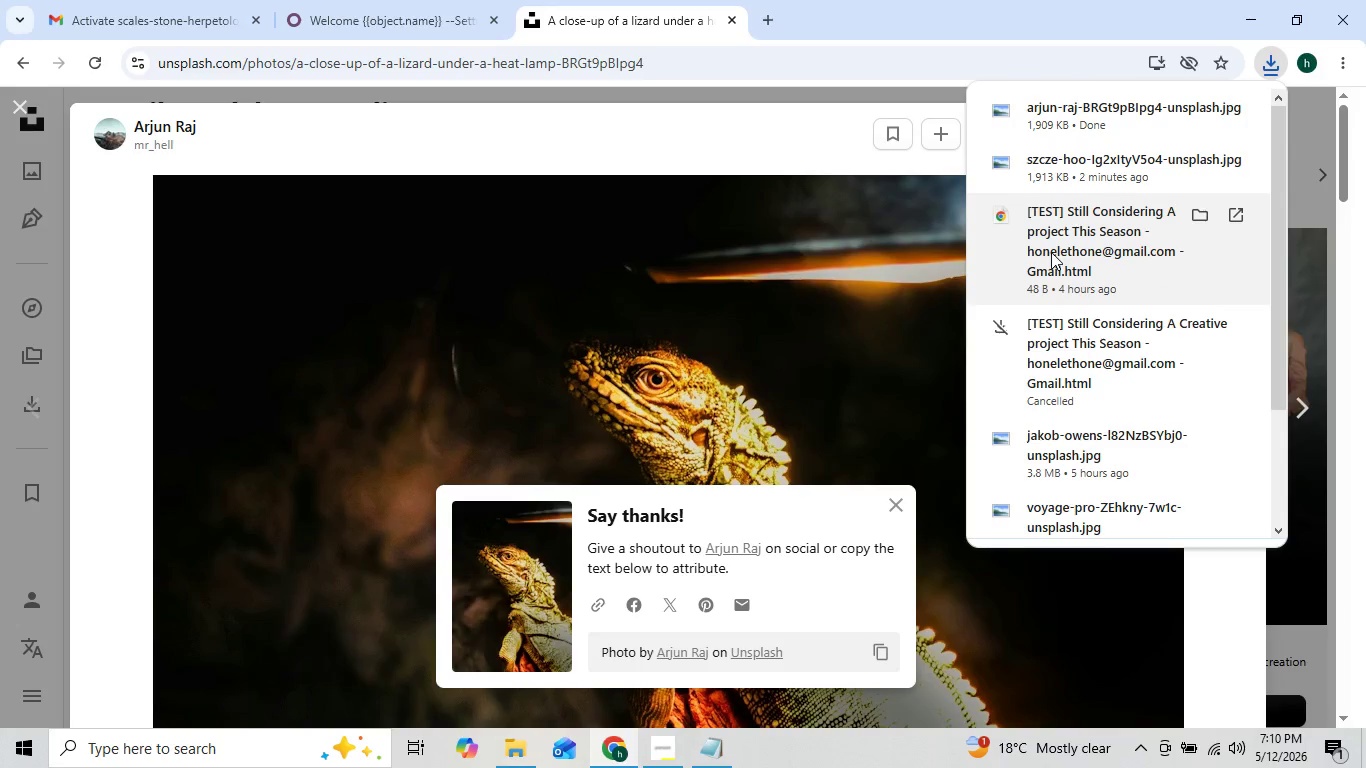 
wait(10.77)
 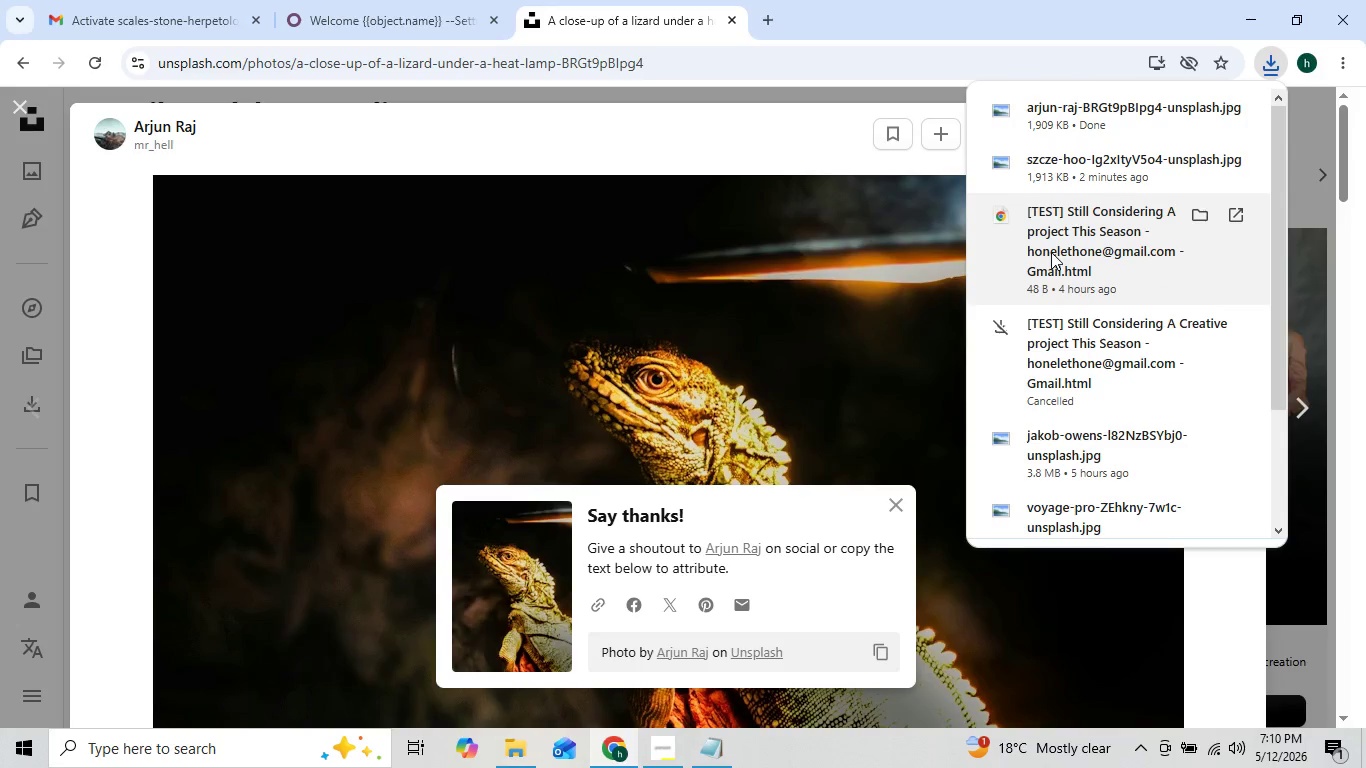 
left_click([378, 0])
 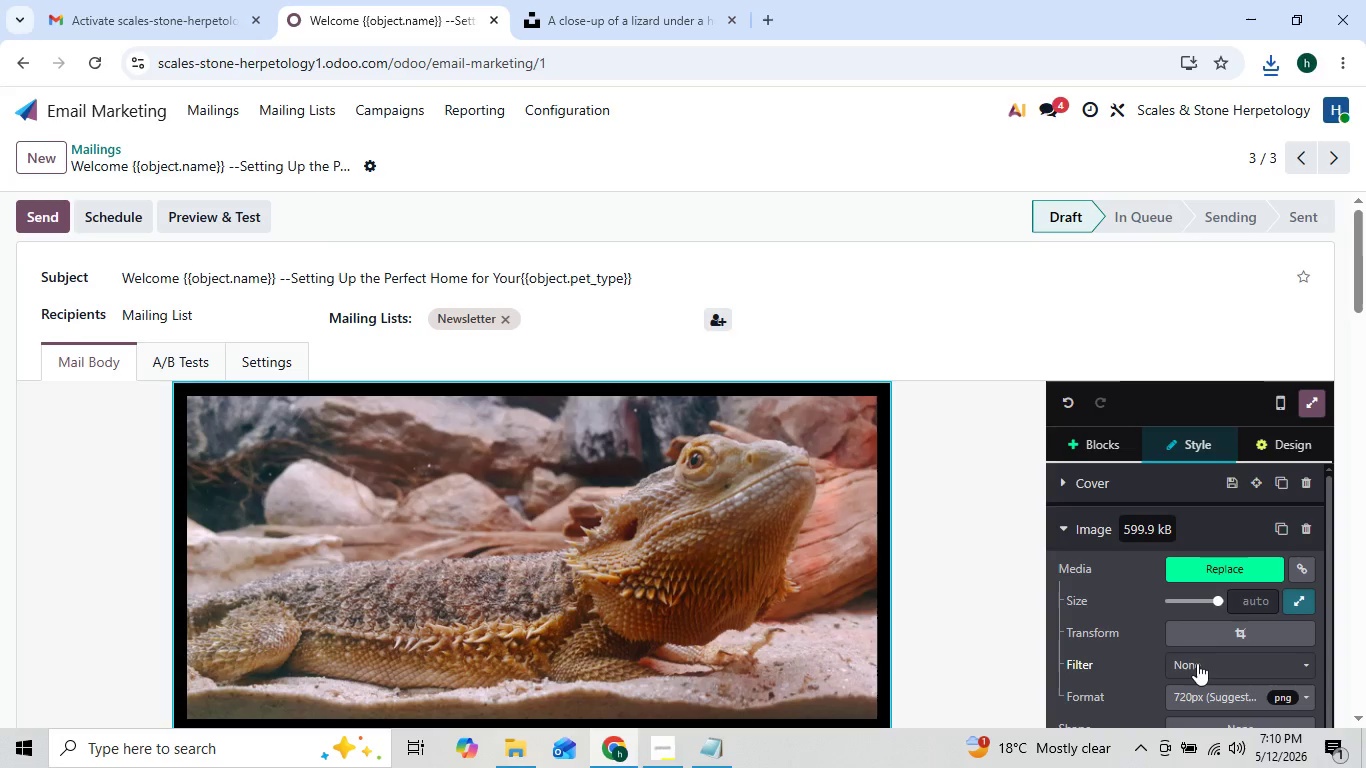 
left_click([1211, 620])
 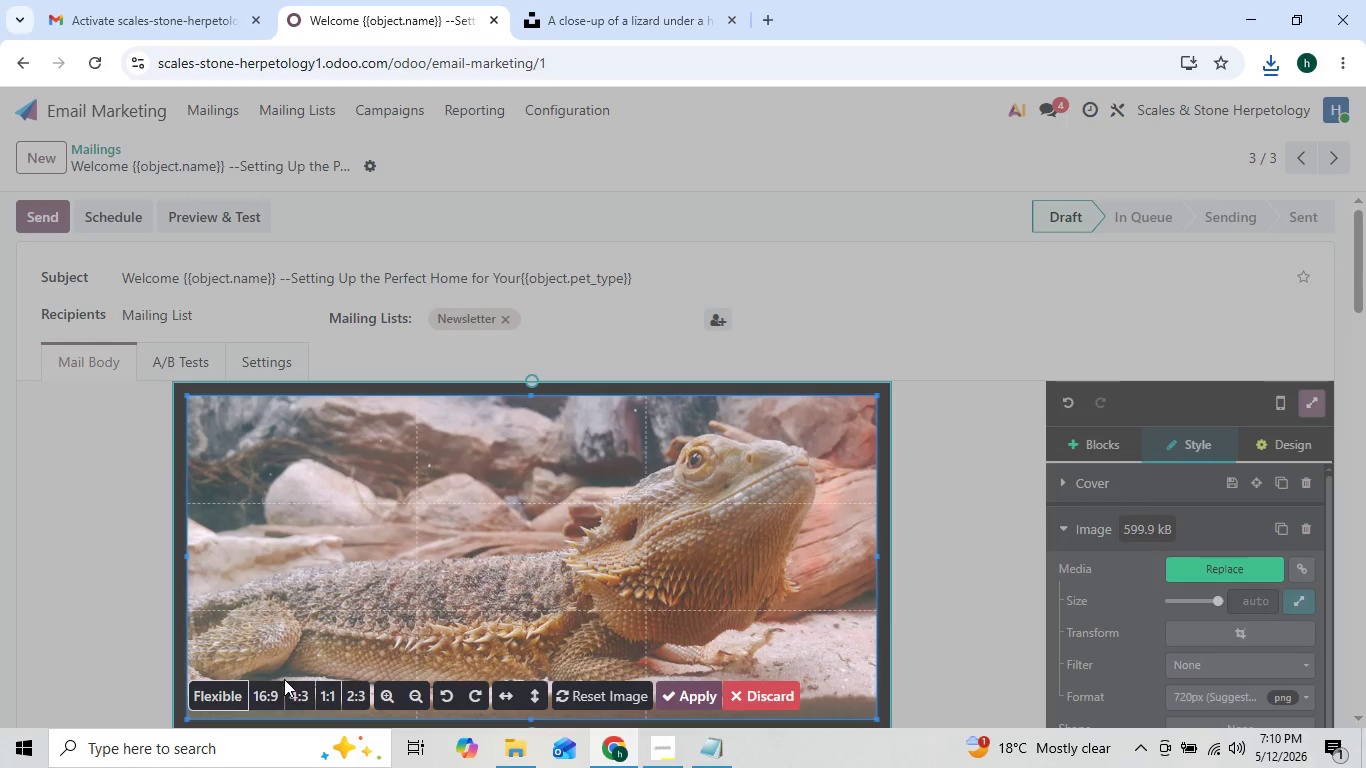 
left_click([256, 691])
 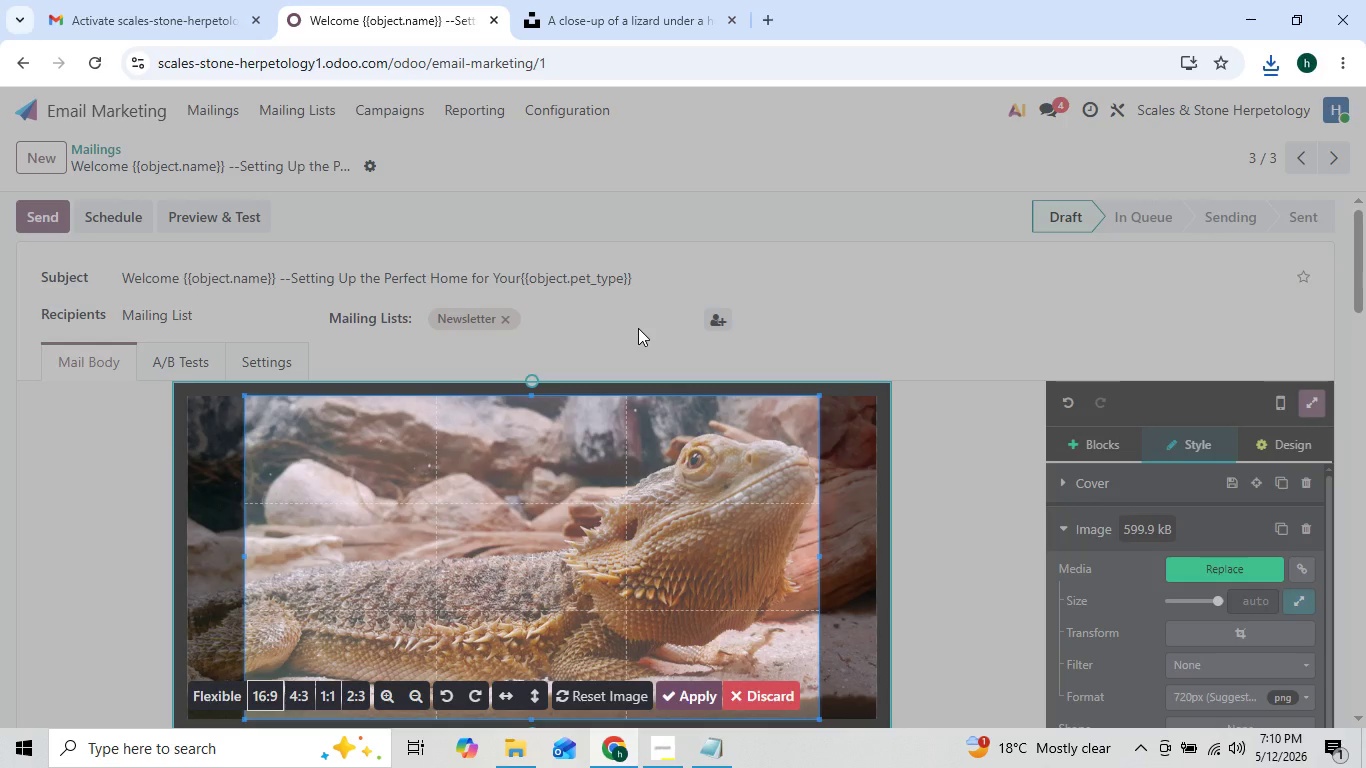 
wait(5.34)
 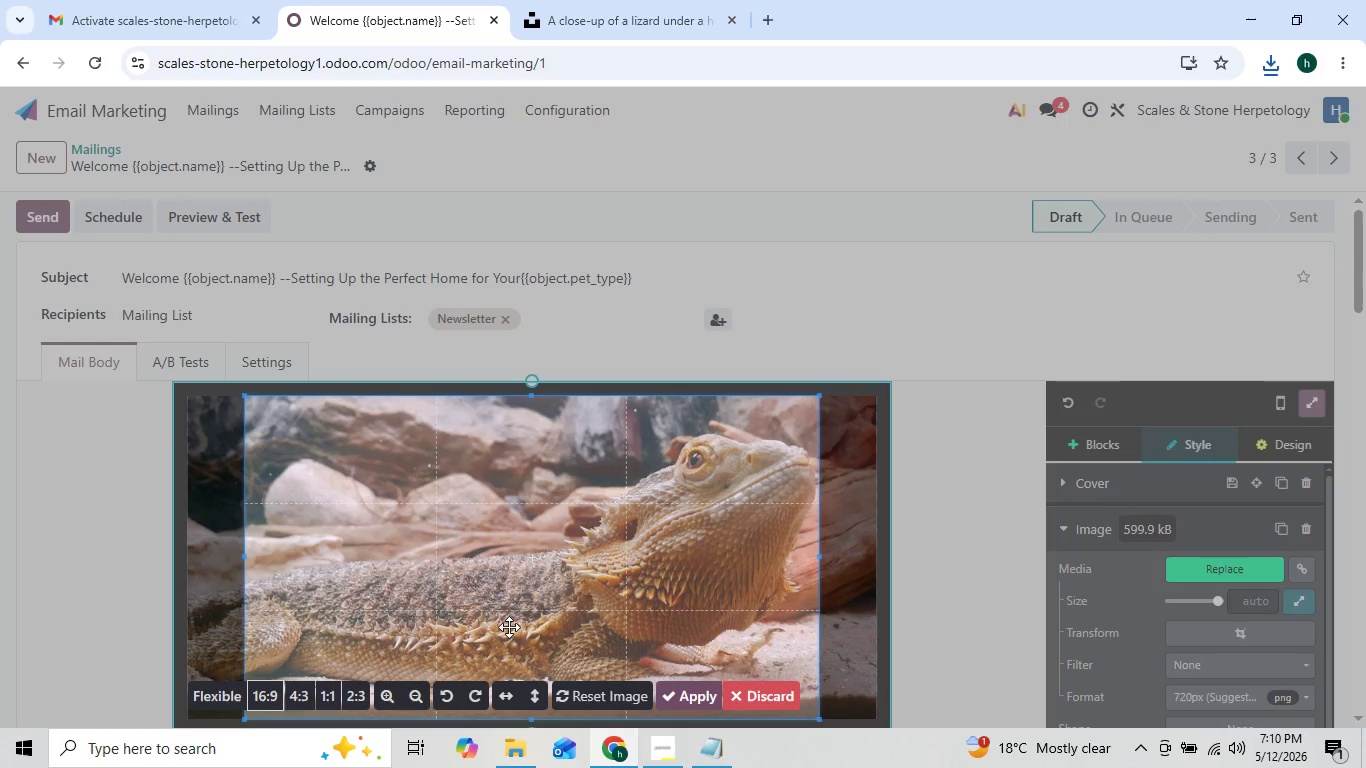 
left_click_drag(start_coordinate=[633, 441], to_coordinate=[663, 438])
 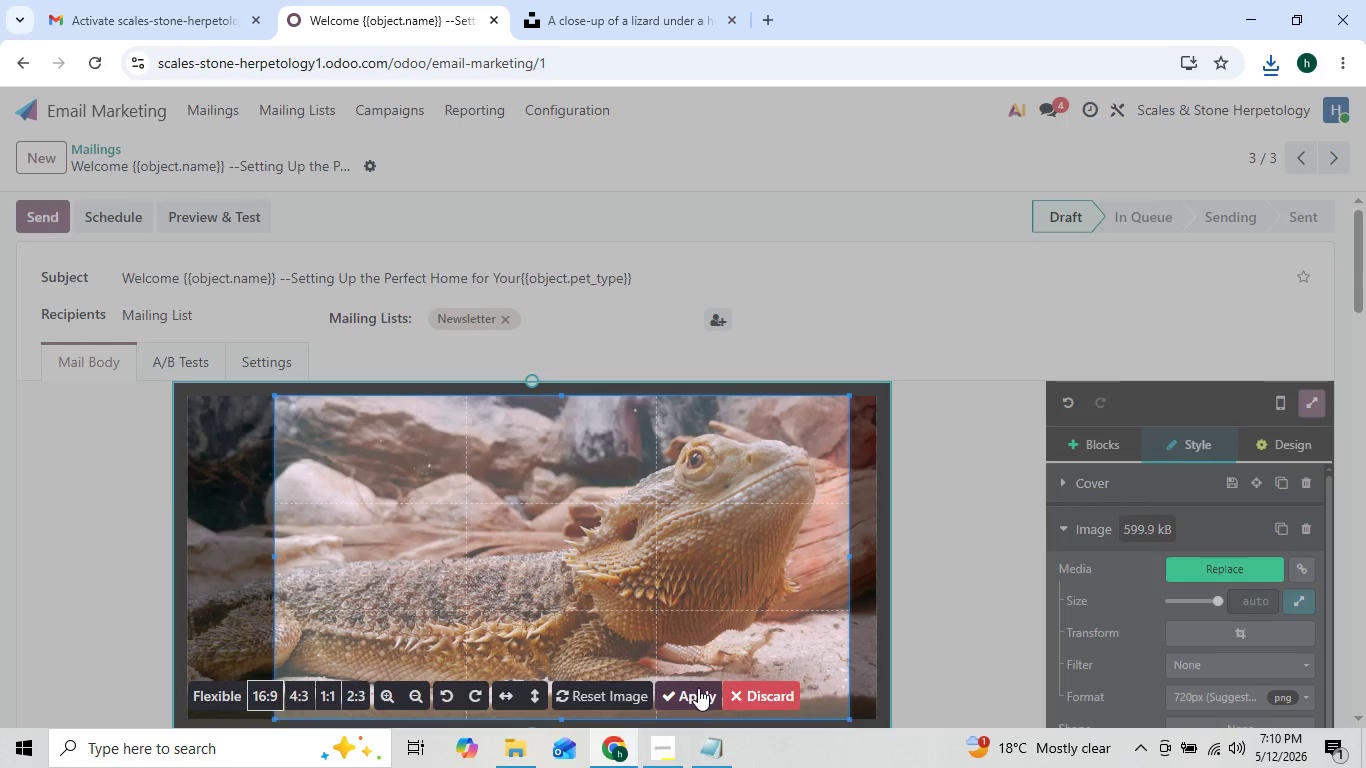 
left_click([698, 688])
 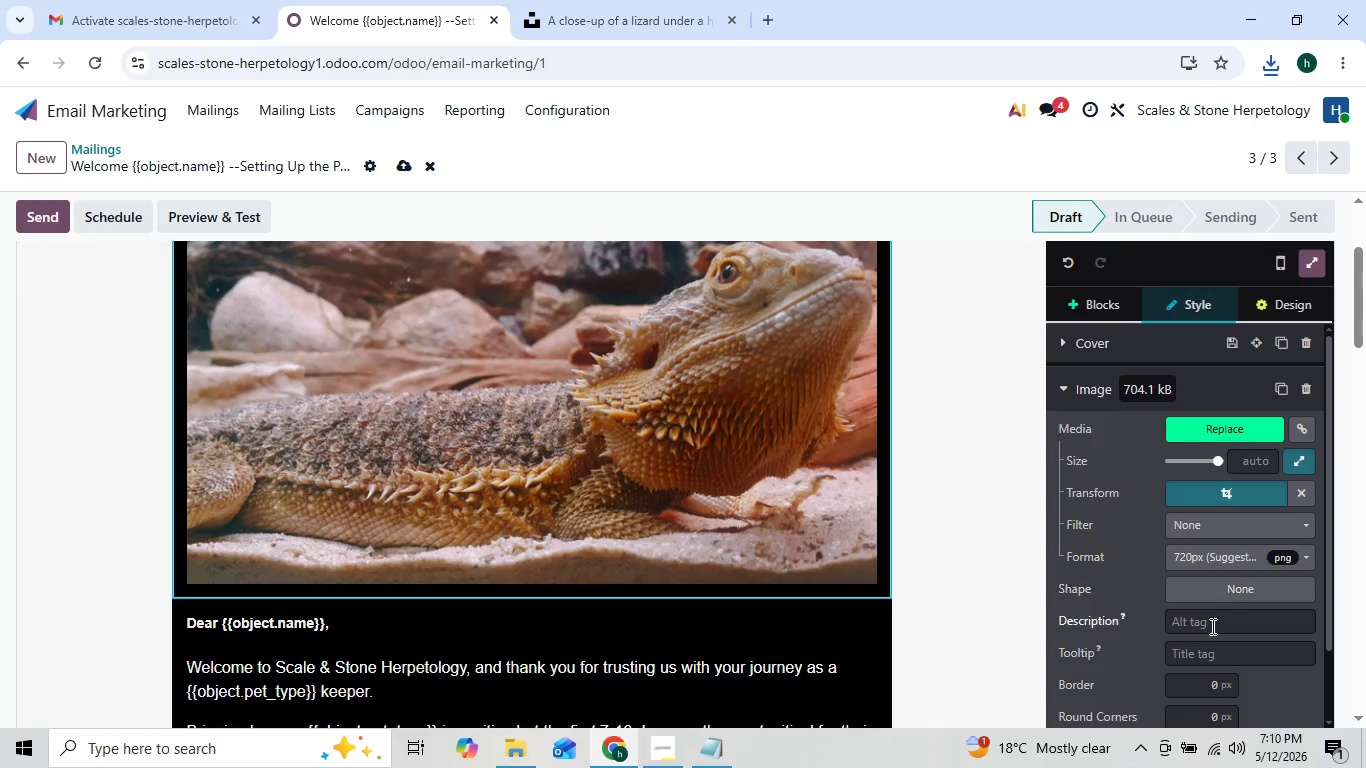 
left_click([1211, 711])
 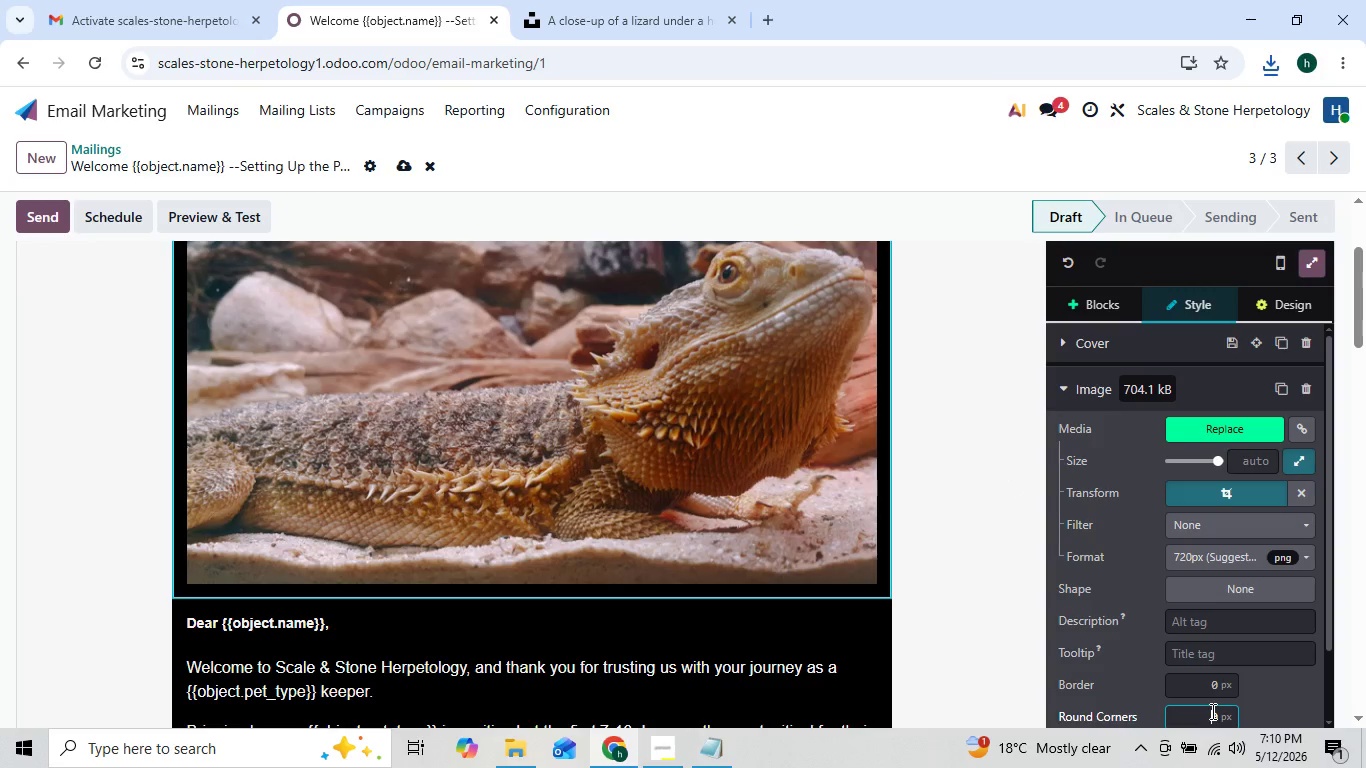 
key(5)
 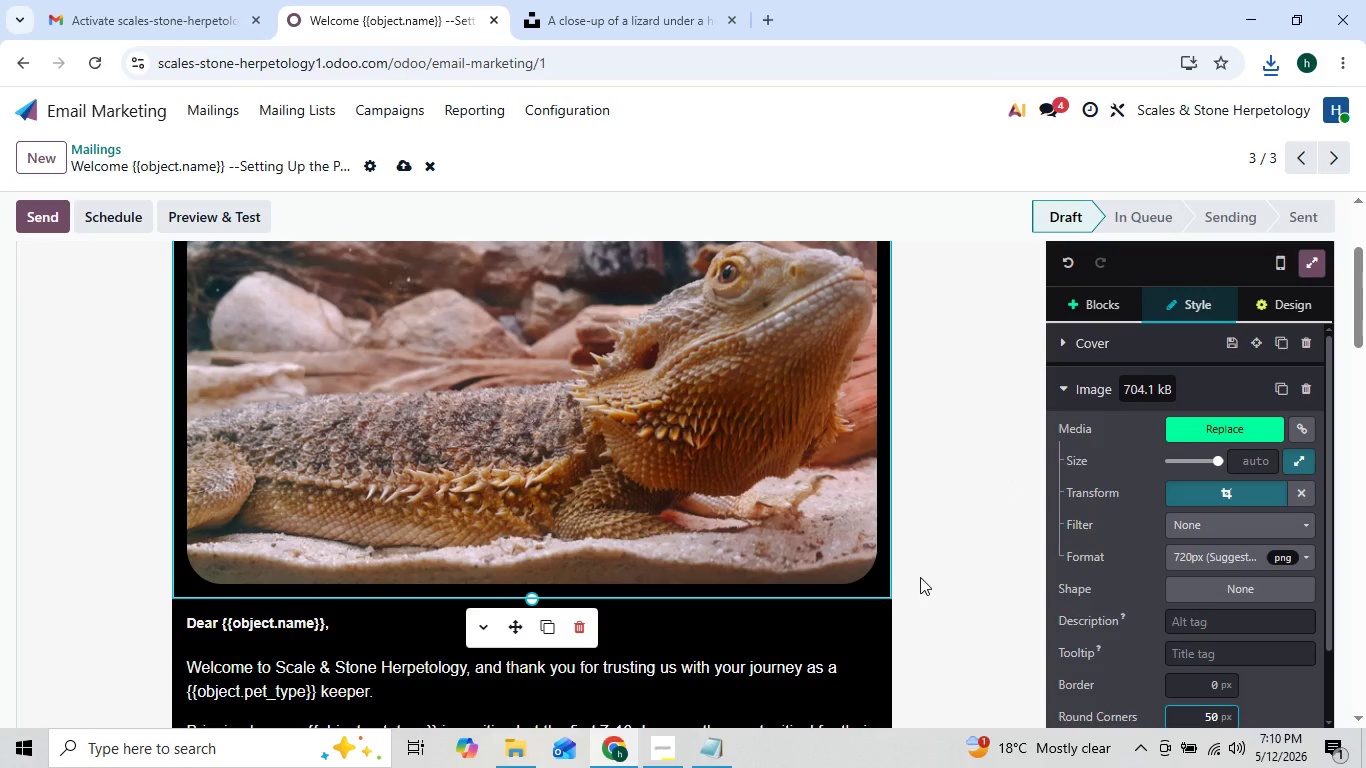 
left_click([941, 535])
 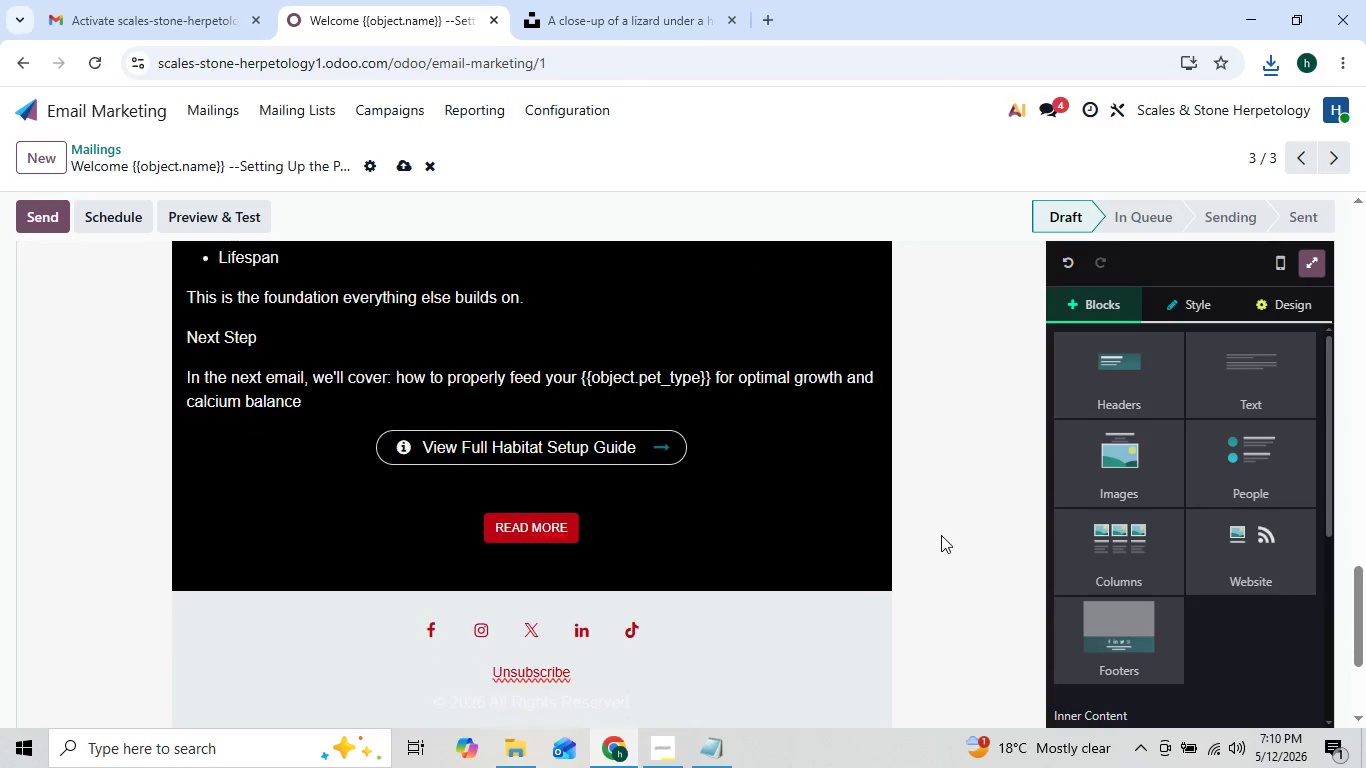 
wait(7.06)
 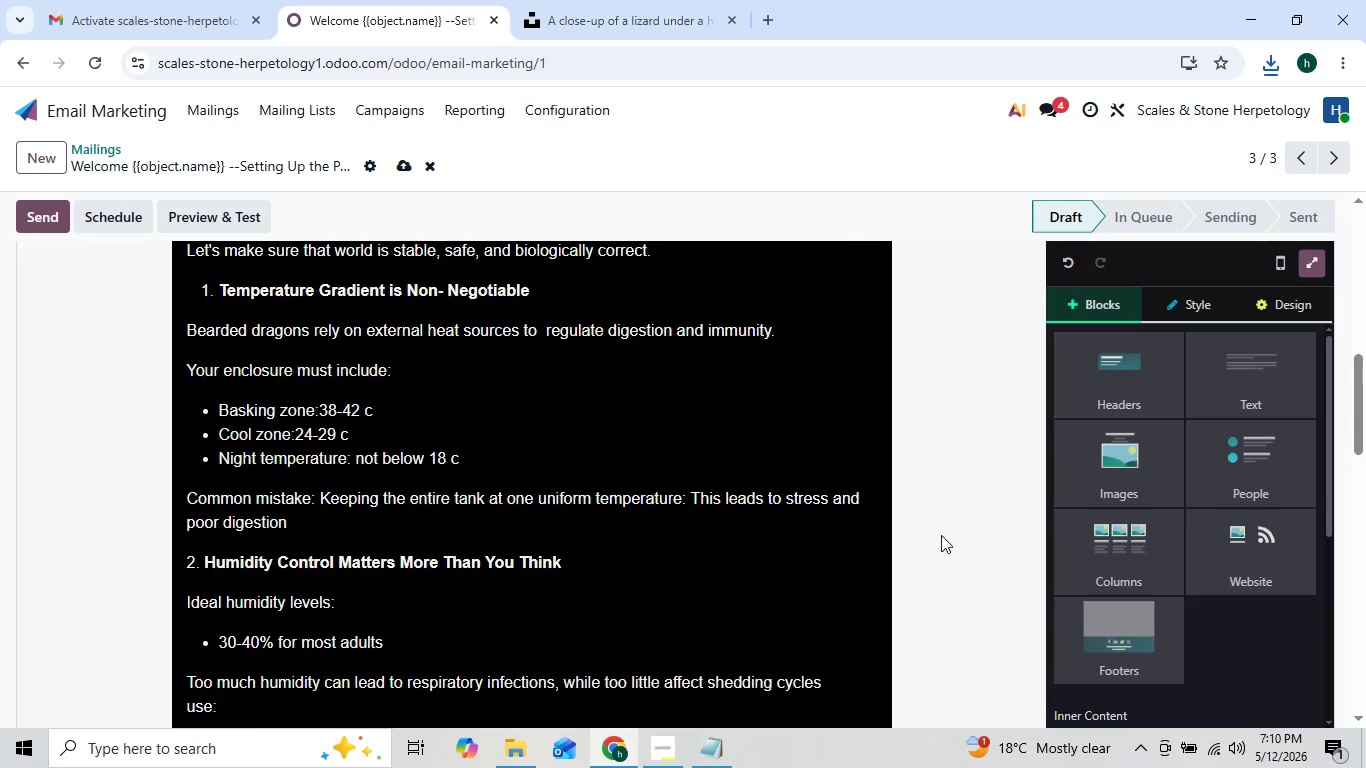 
left_click([682, 447])
 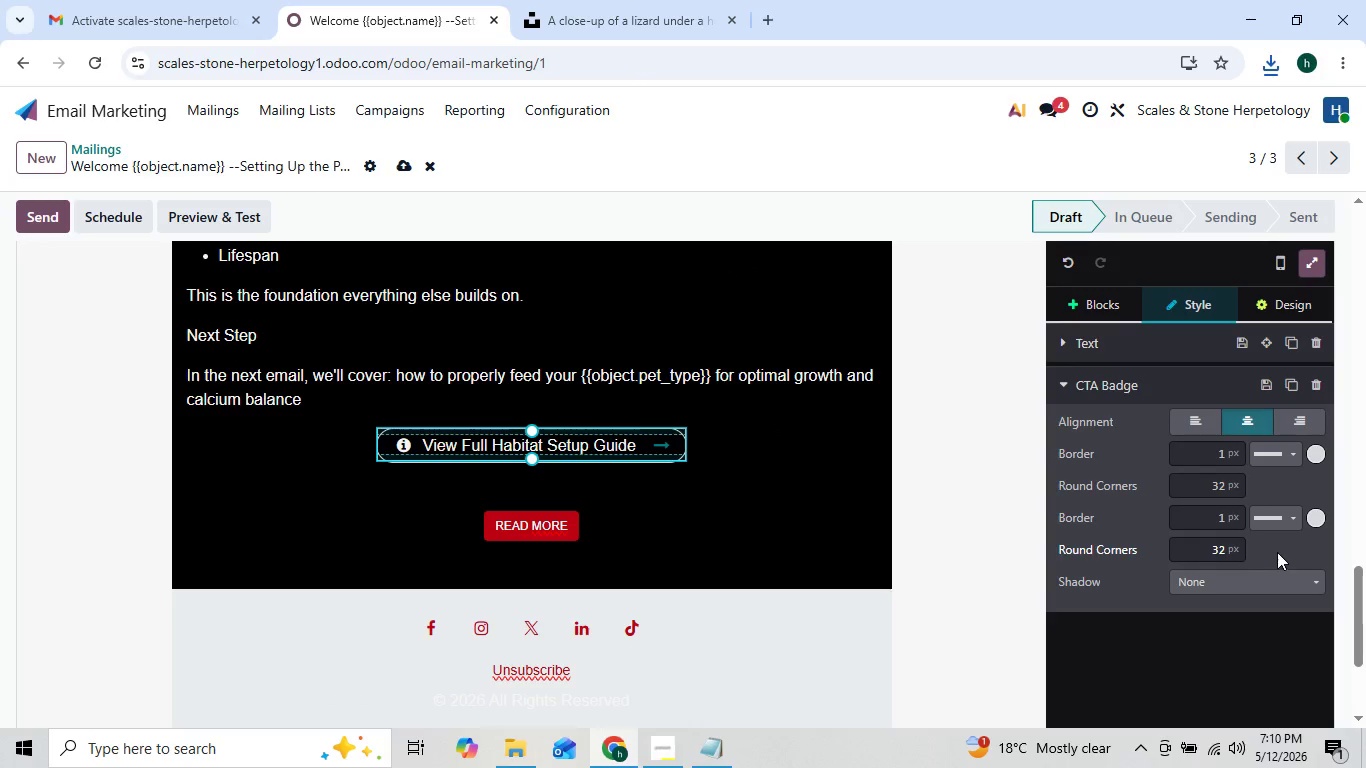 
left_click([1270, 585])
 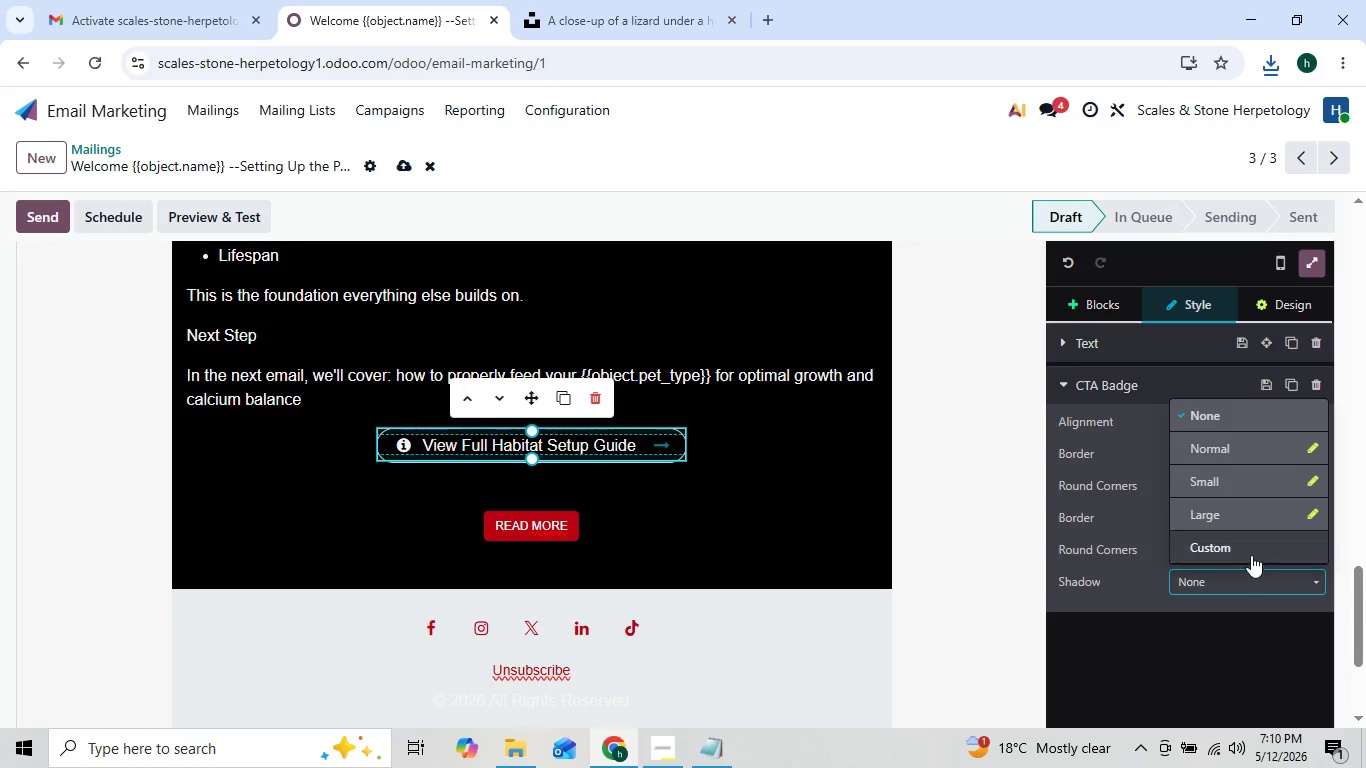 
left_click([1251, 550])
 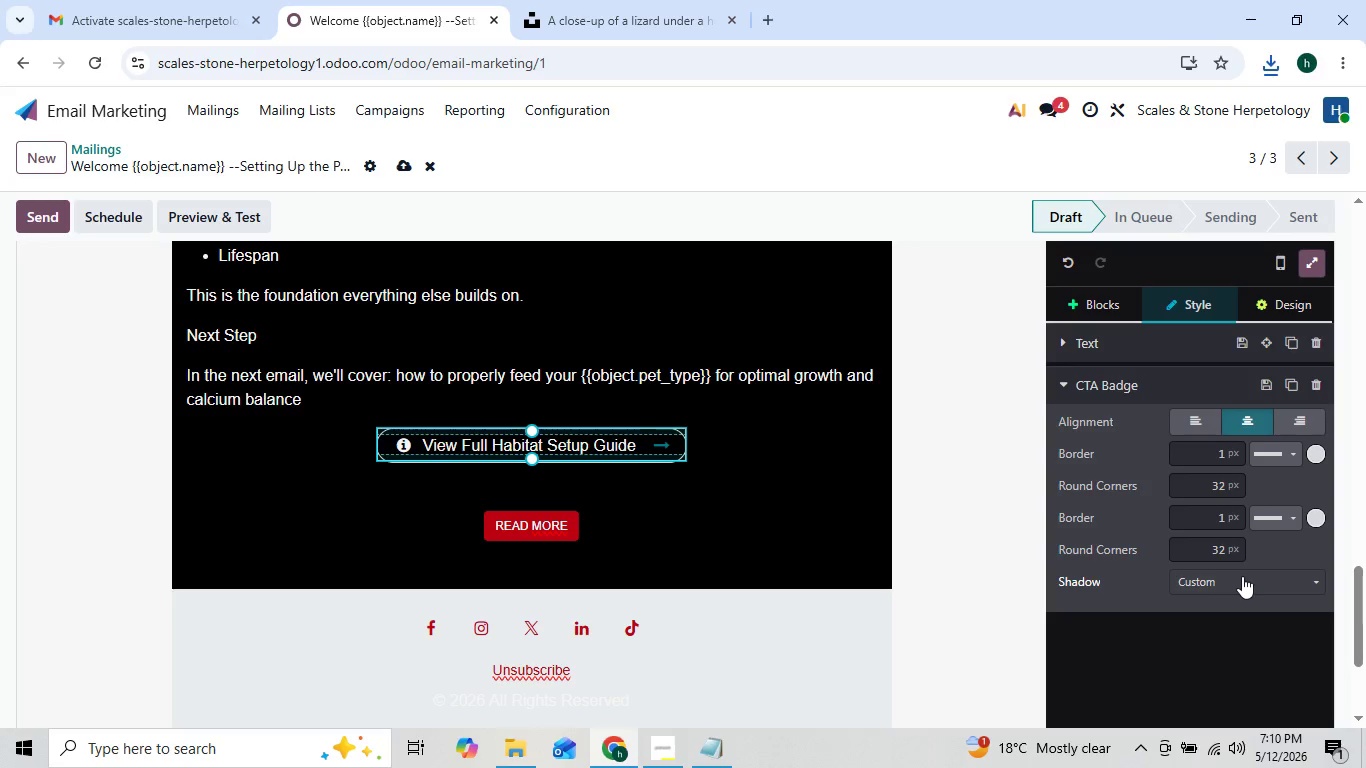 
left_click([1242, 576])
 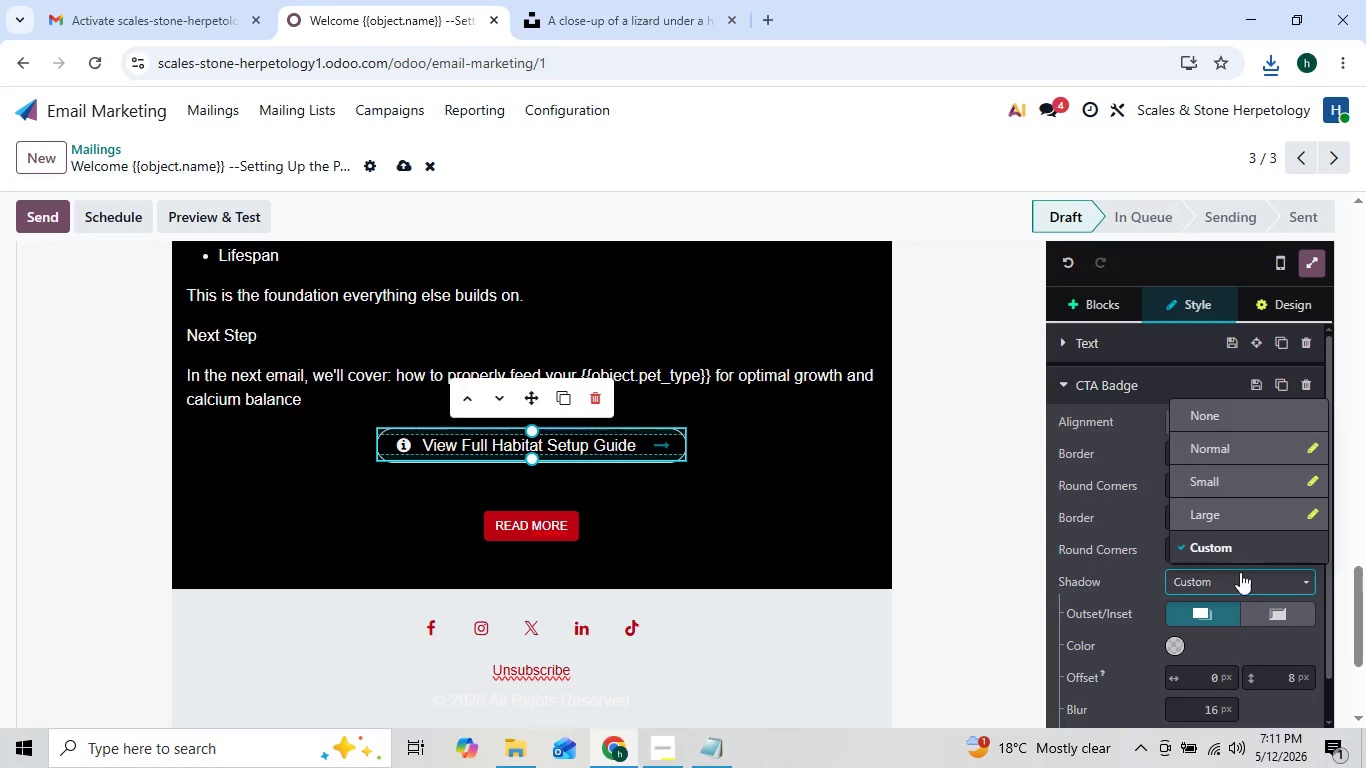 
left_click([1264, 609])
 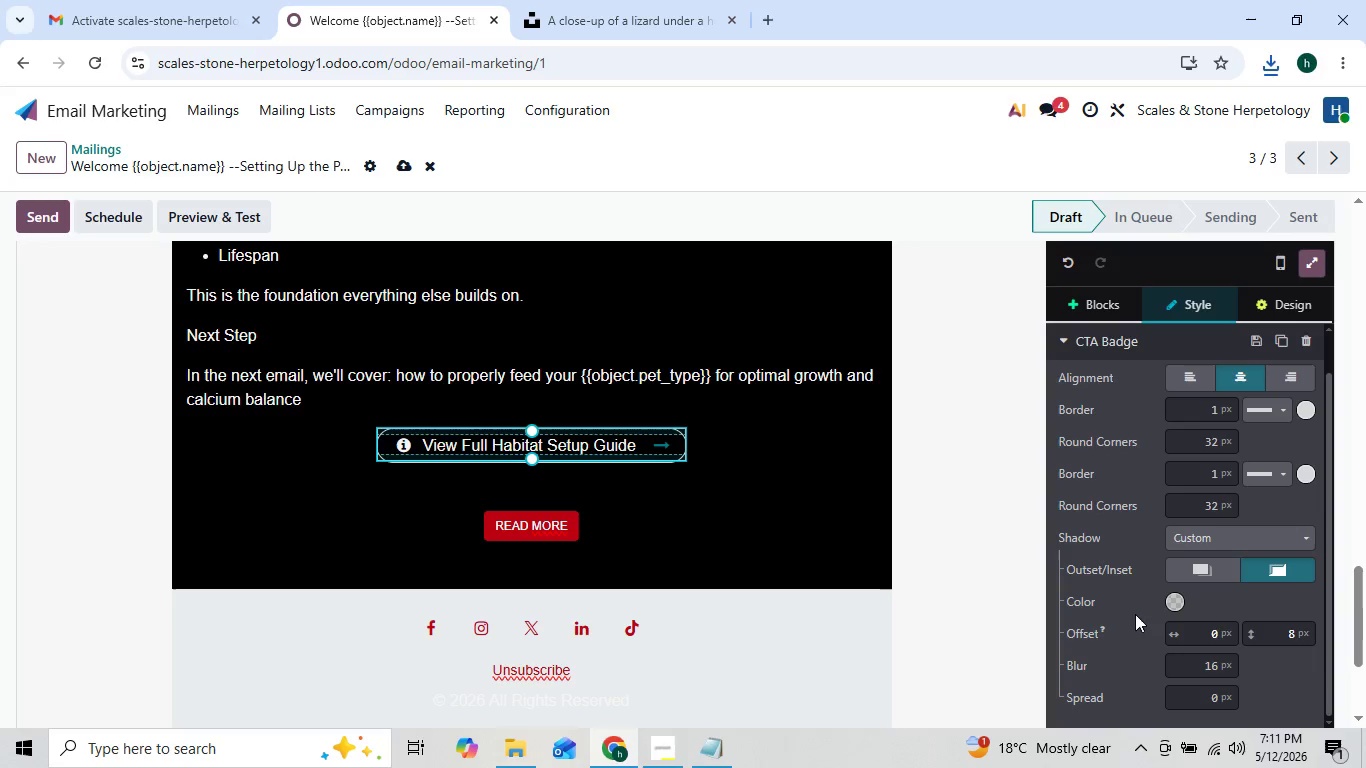 
left_click([1173, 601])
 